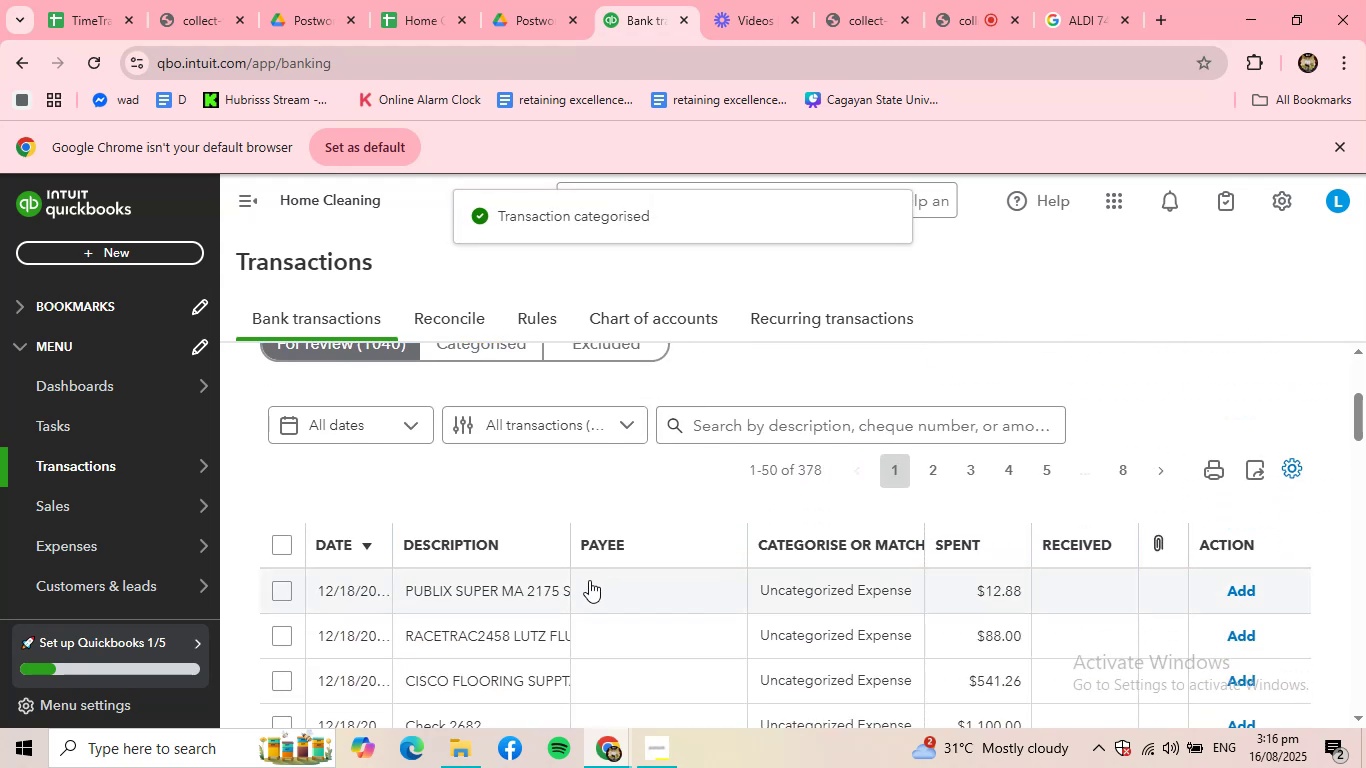 
left_click([589, 580])
 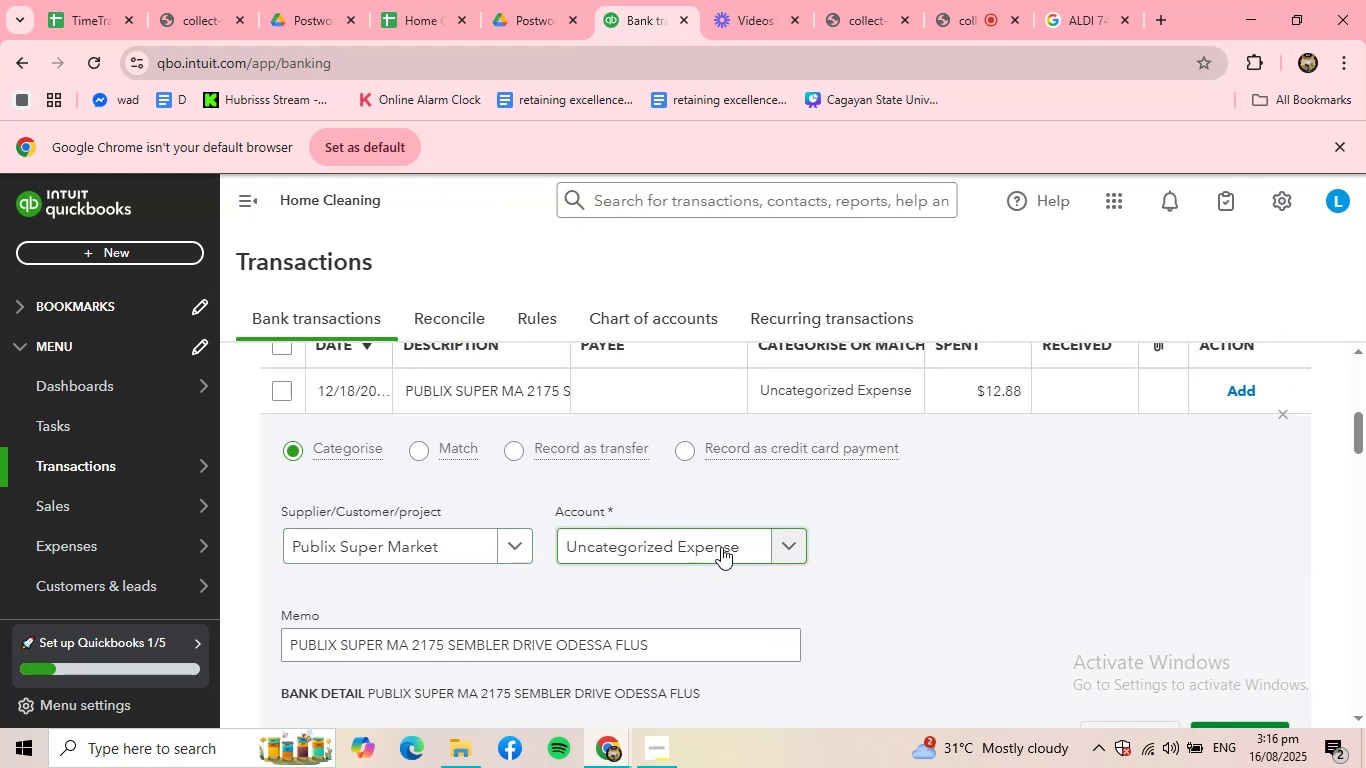 
left_click([770, 550])
 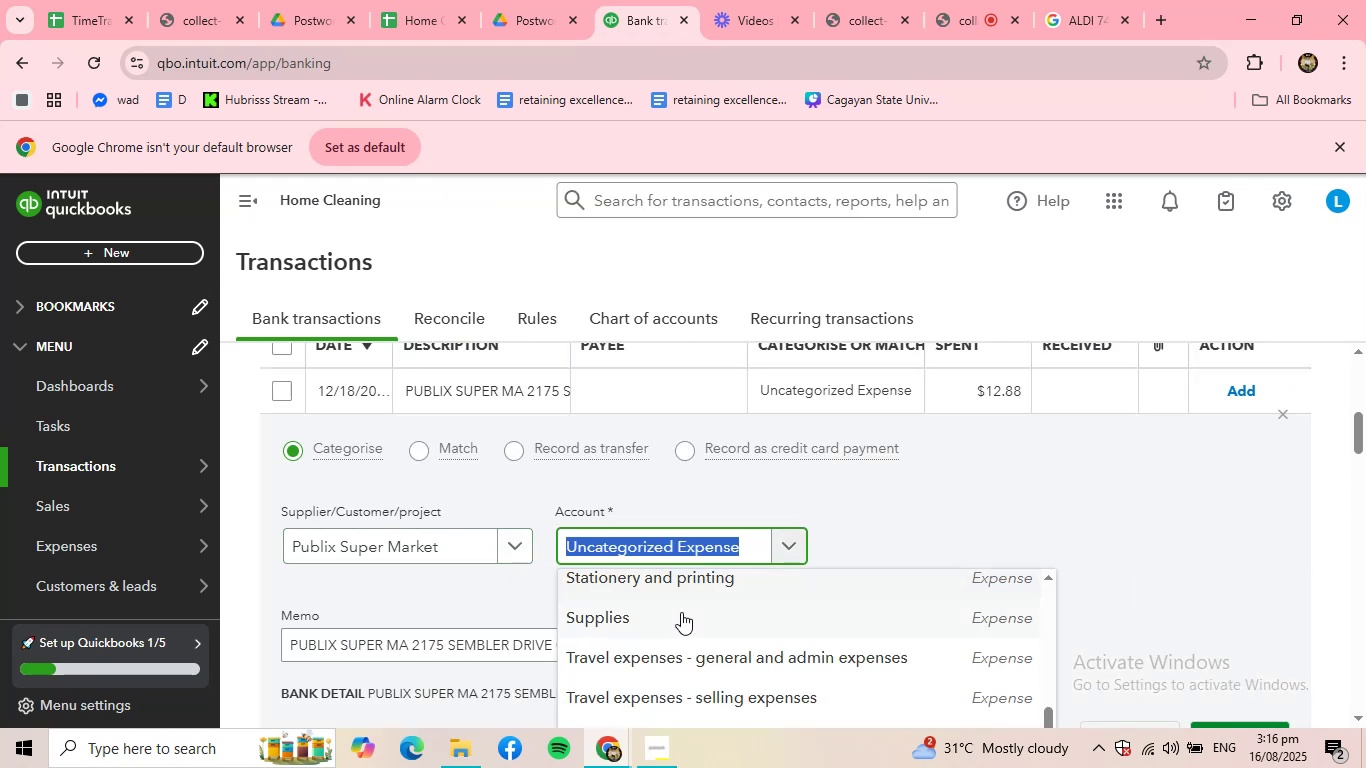 
left_click([676, 617])
 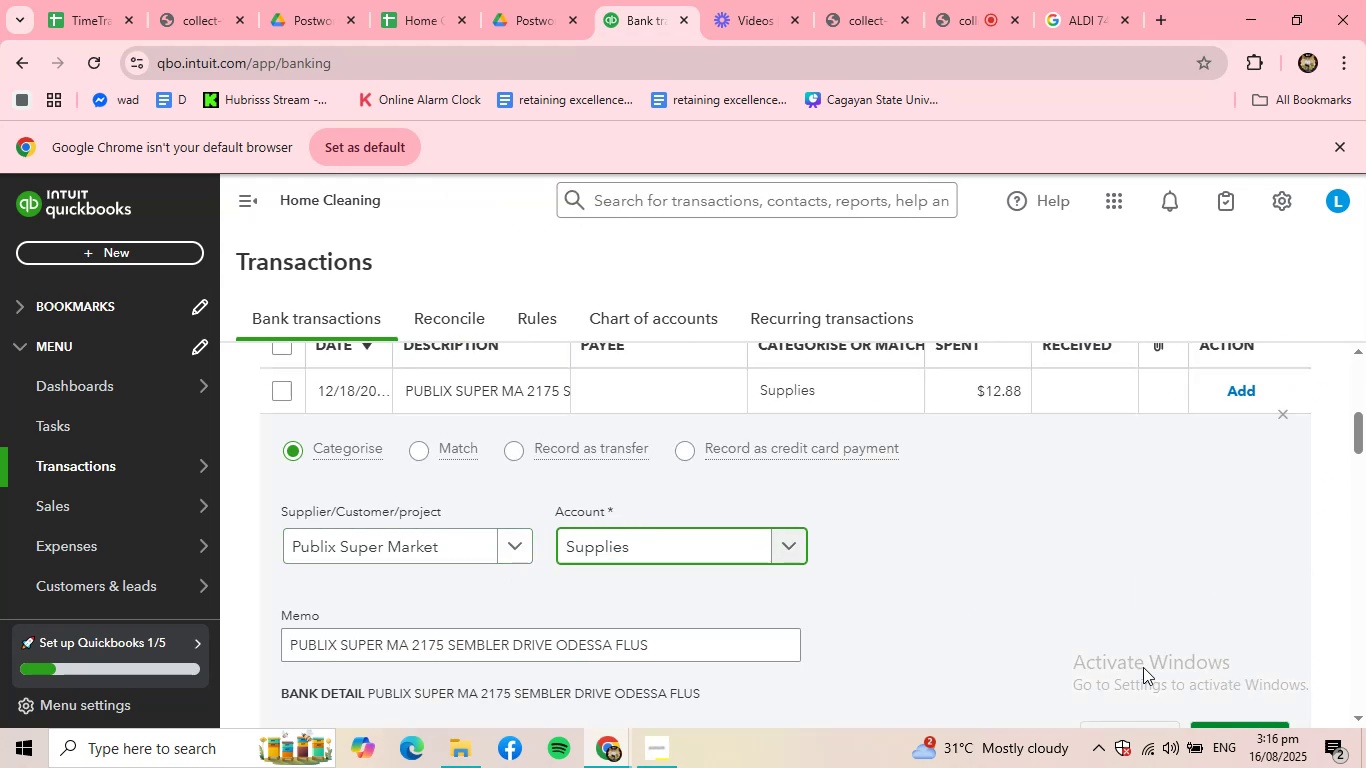 
scroll: coordinate [1207, 679], scroll_direction: down, amount: 1.0
 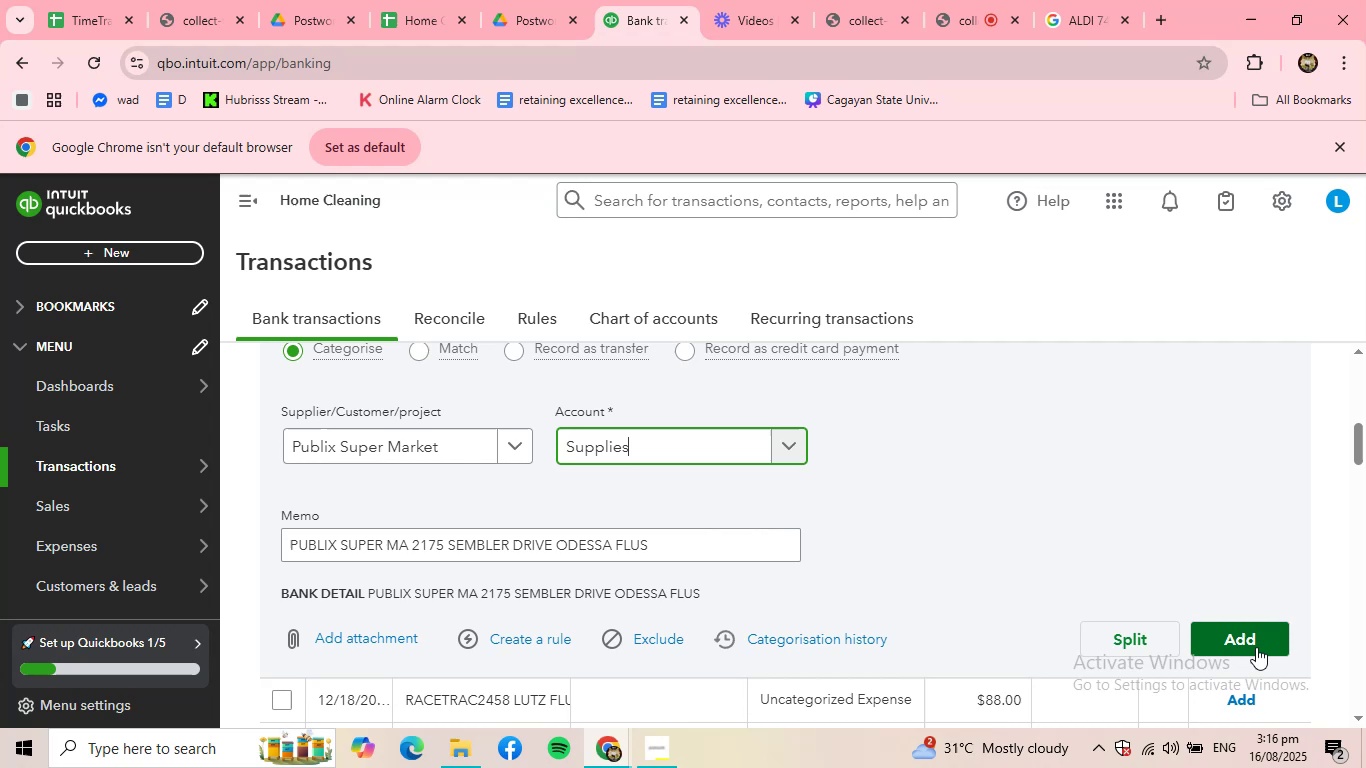 
left_click([1256, 647])
 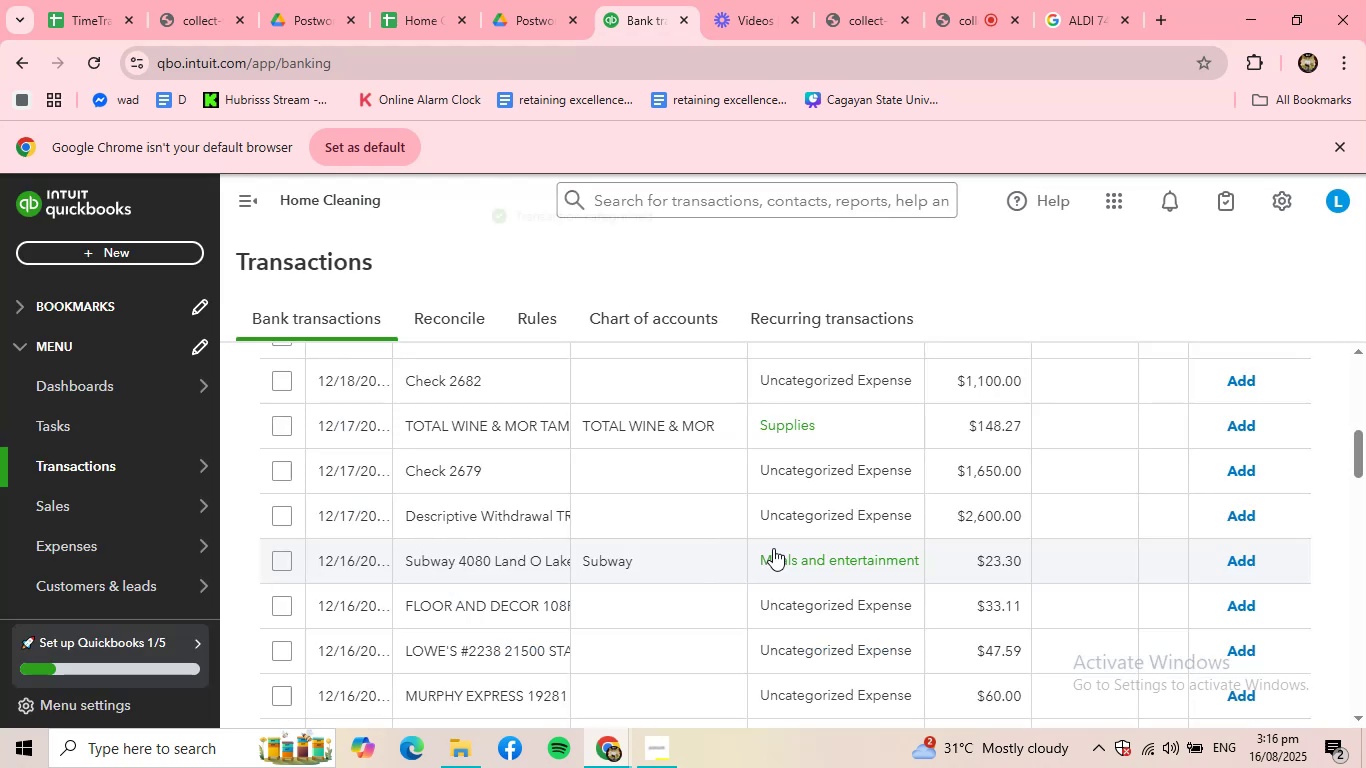 
scroll: coordinate [707, 528], scroll_direction: up, amount: 2.0
 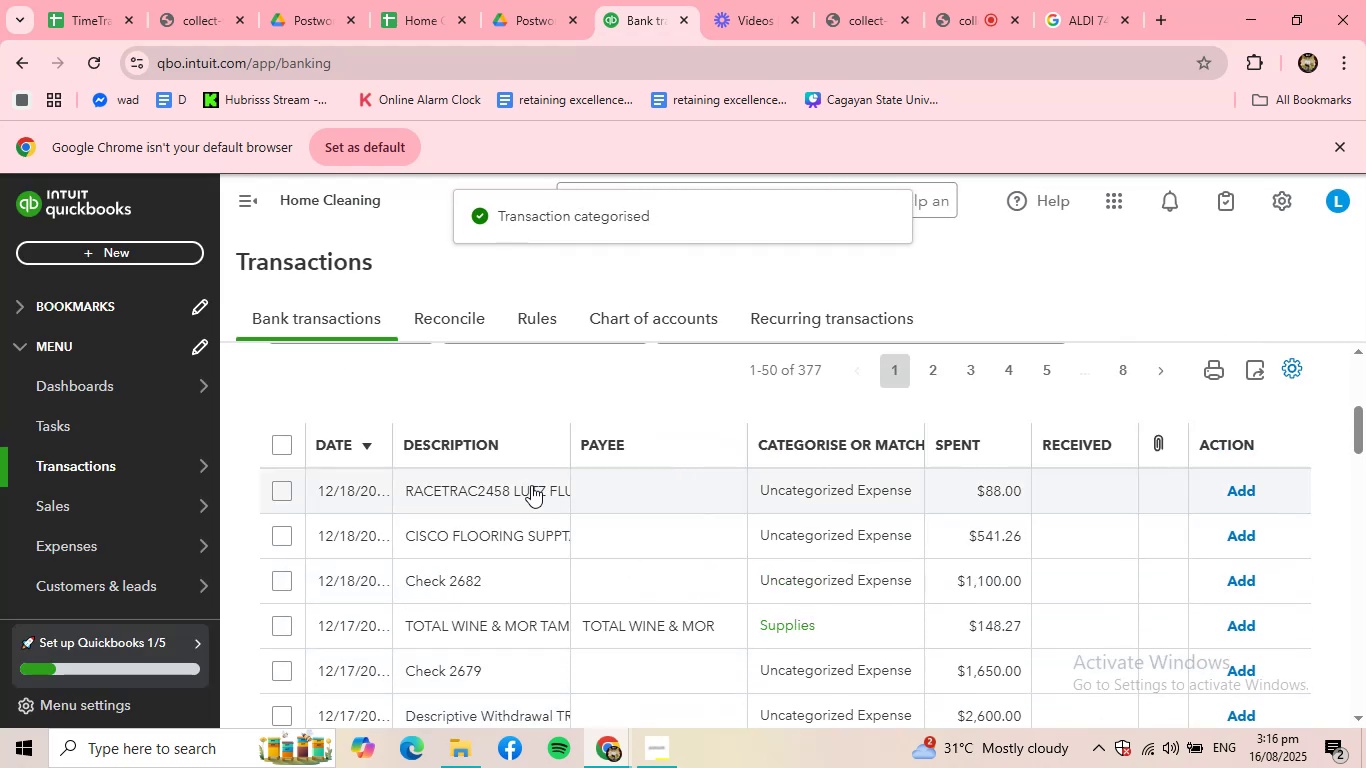 
left_click([531, 484])
 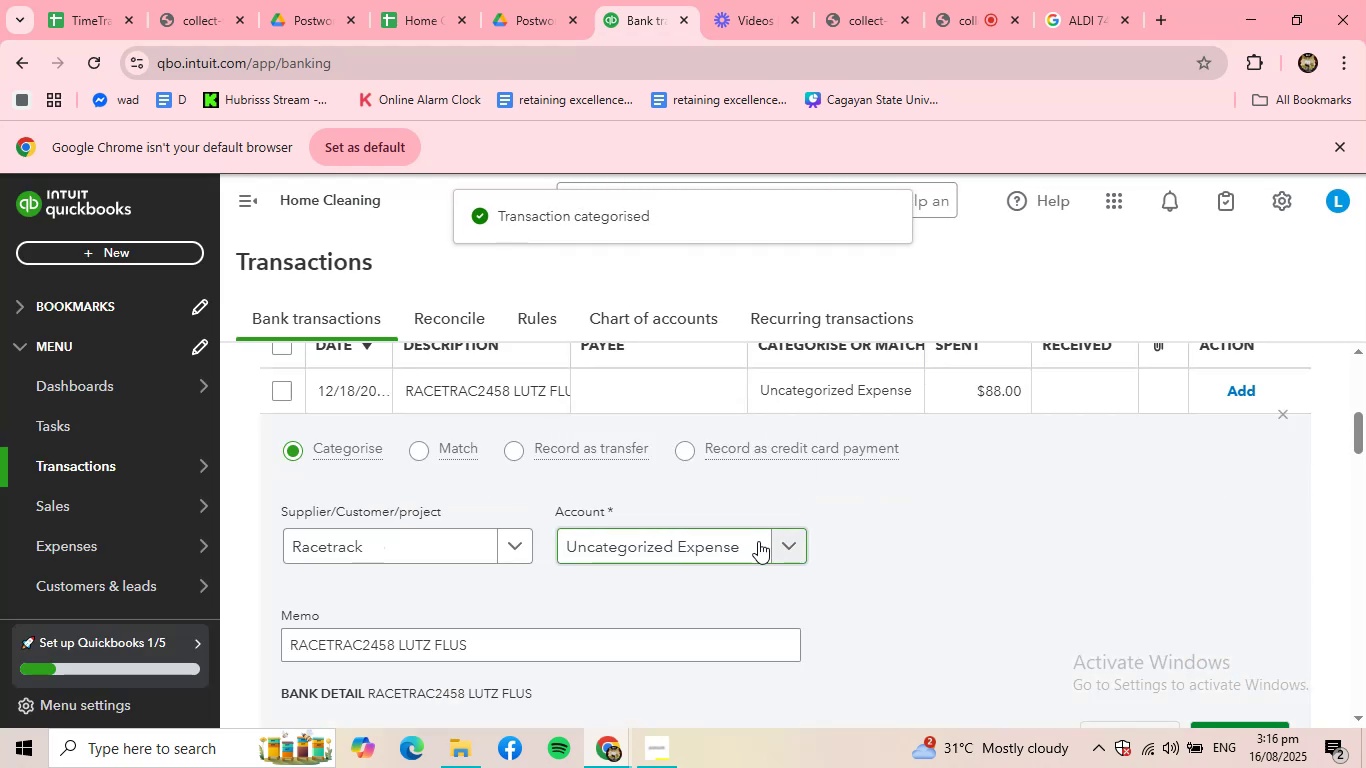 
left_click([759, 541])
 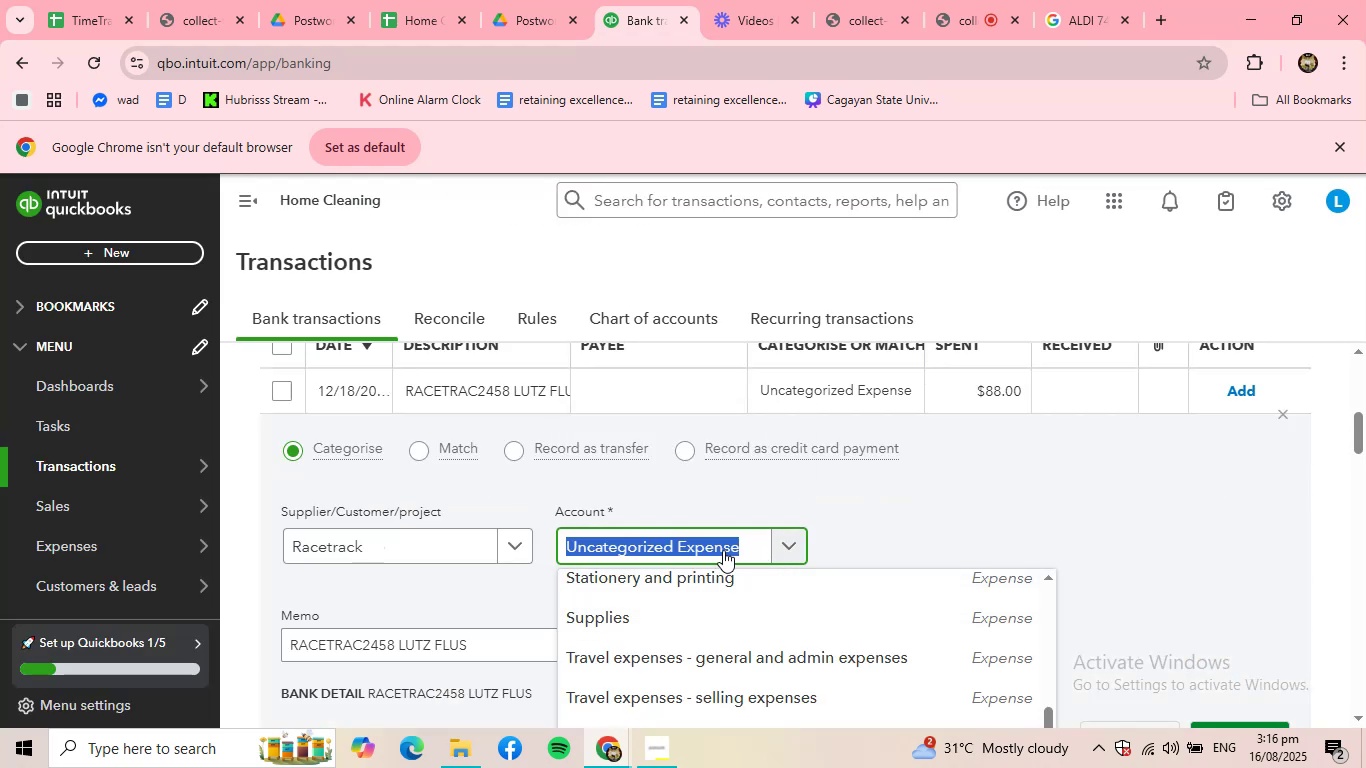 
type(ge)
key(Backspace)
key(Backspace)
key(Backspace)
 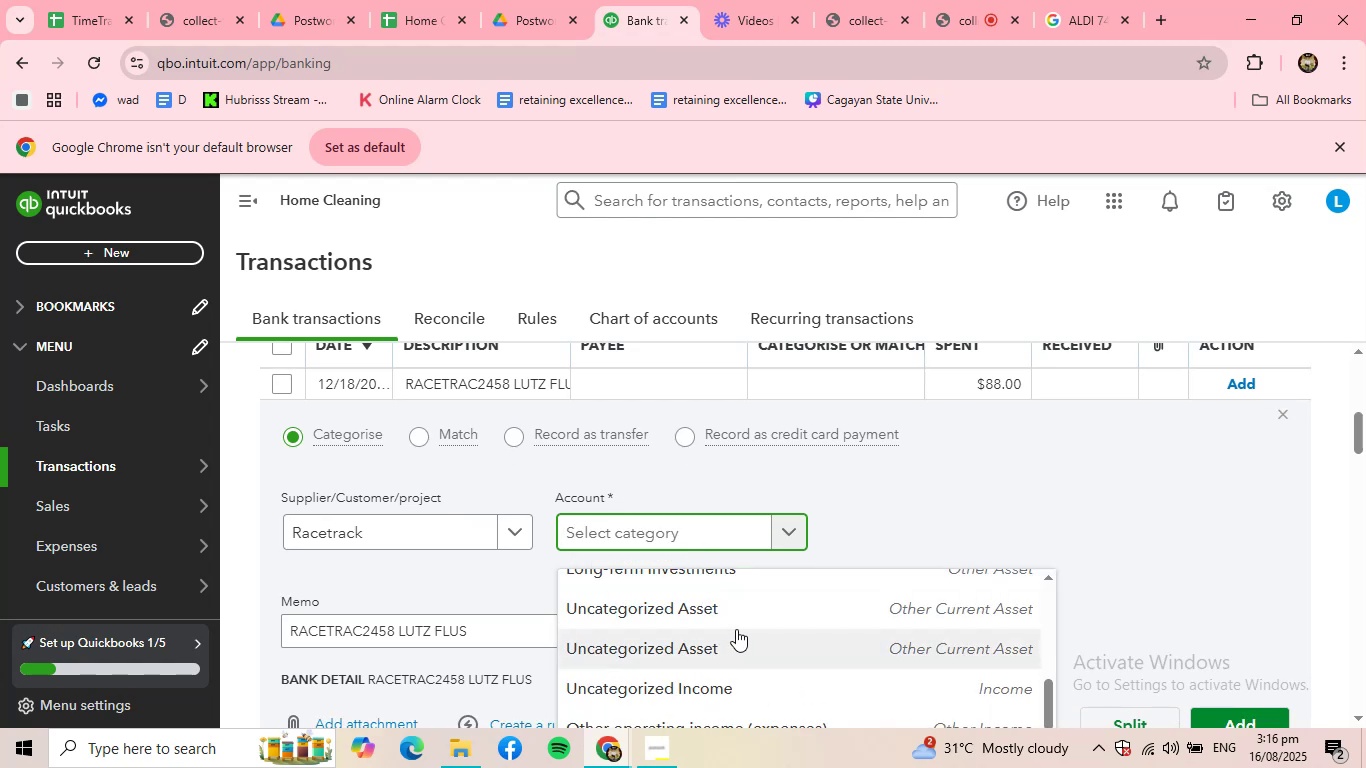 
scroll: coordinate [739, 628], scroll_direction: down, amount: 4.0
 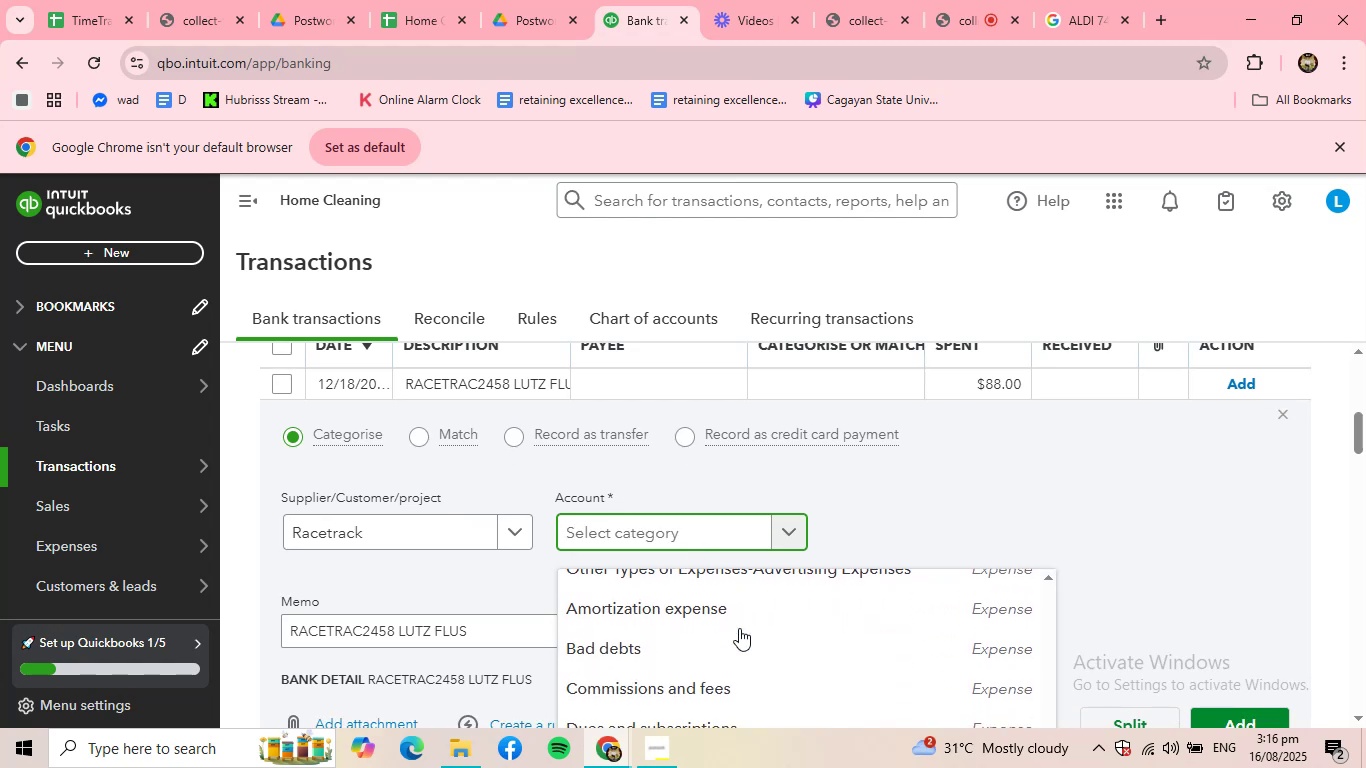 
scroll: coordinate [758, 644], scroll_direction: up, amount: 8.0
 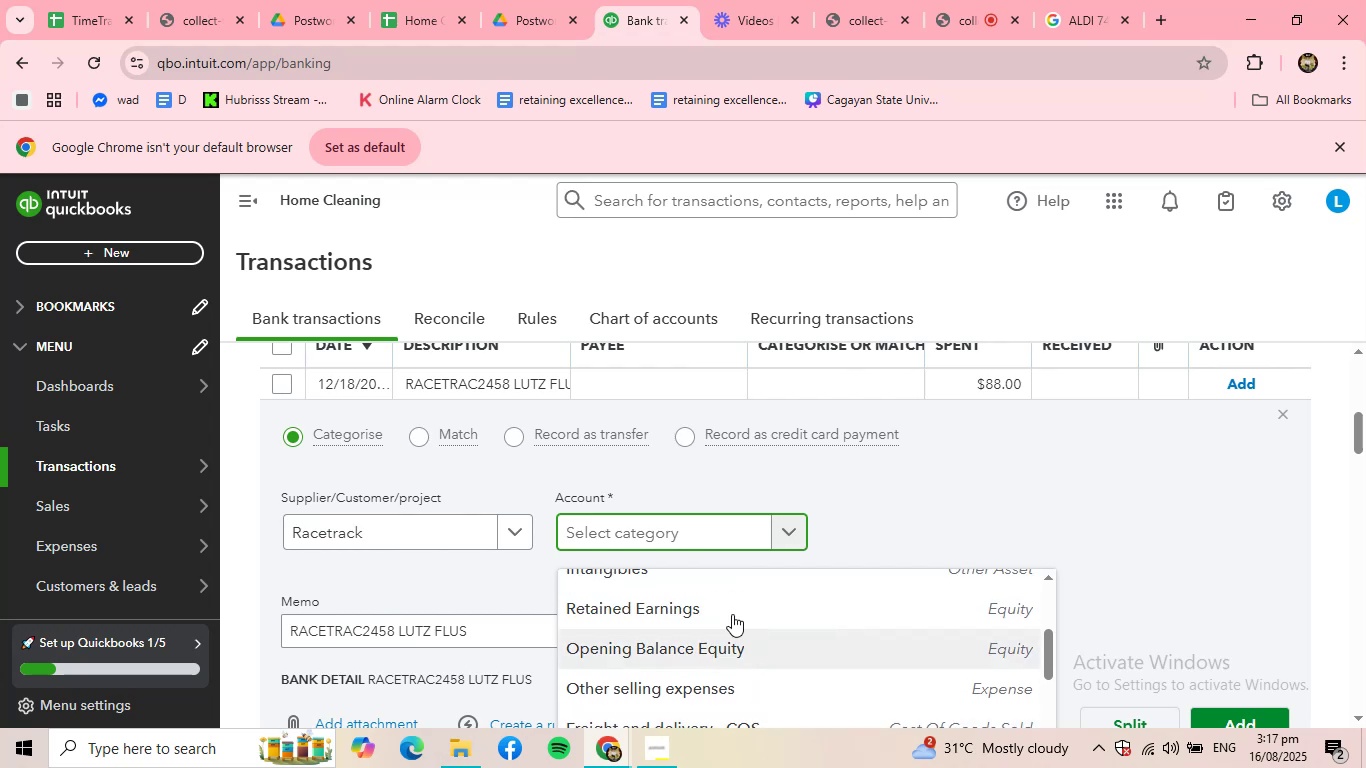 
type(trave)
 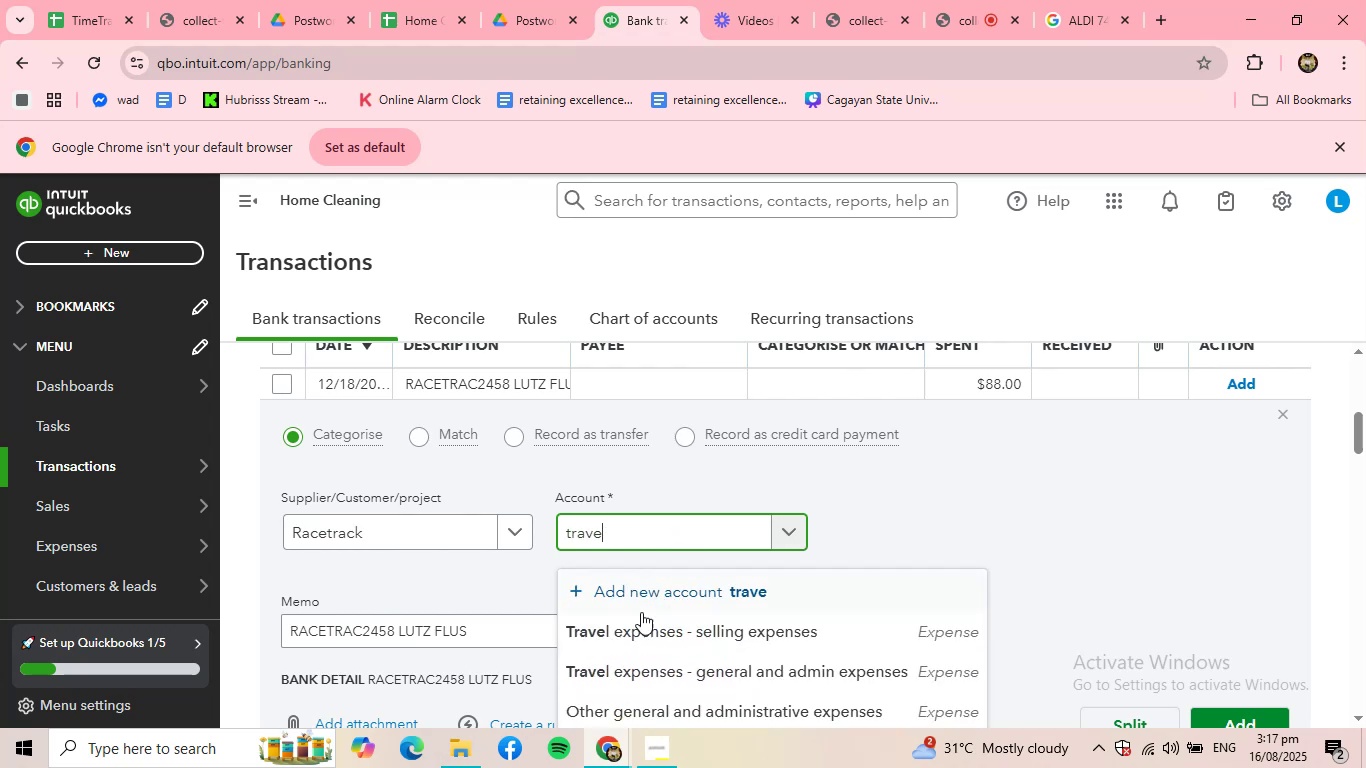 
mouse_move([663, 631])
 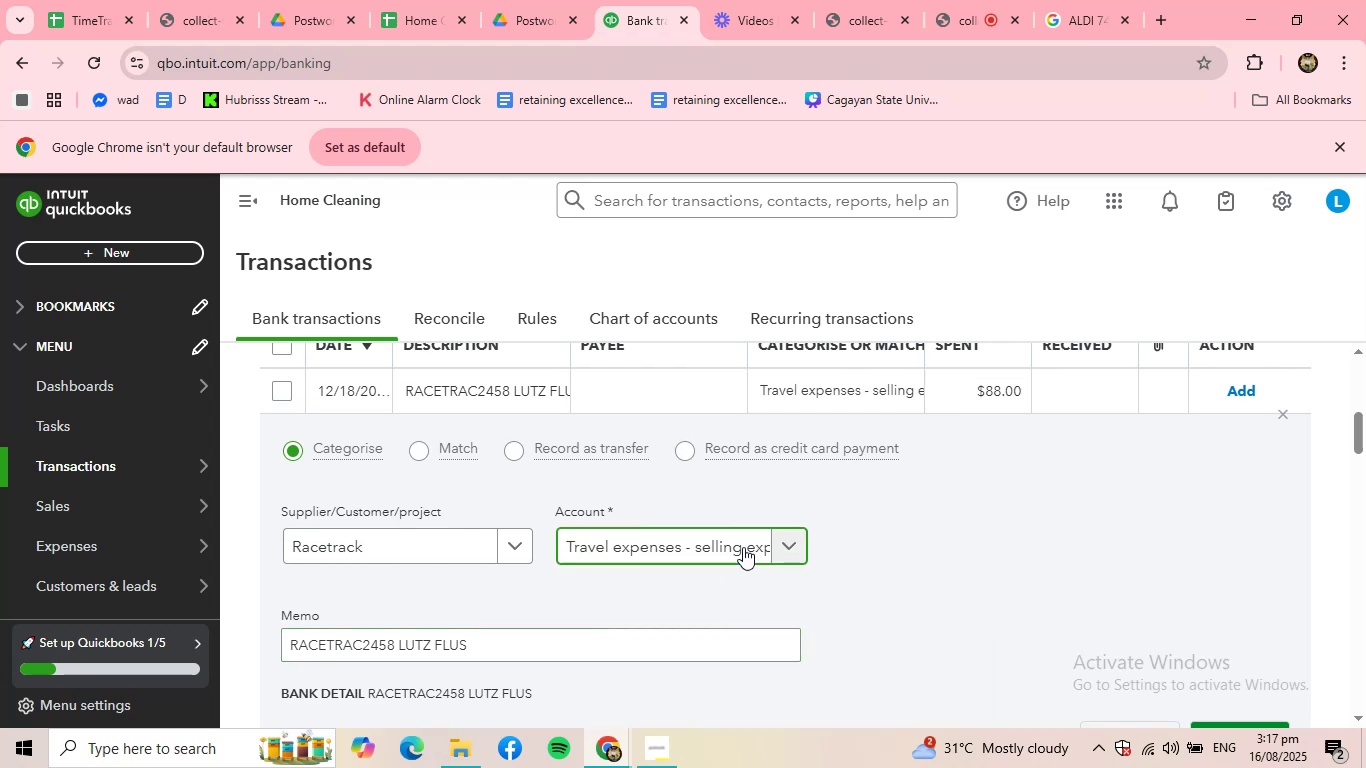 
left_click([779, 552])
 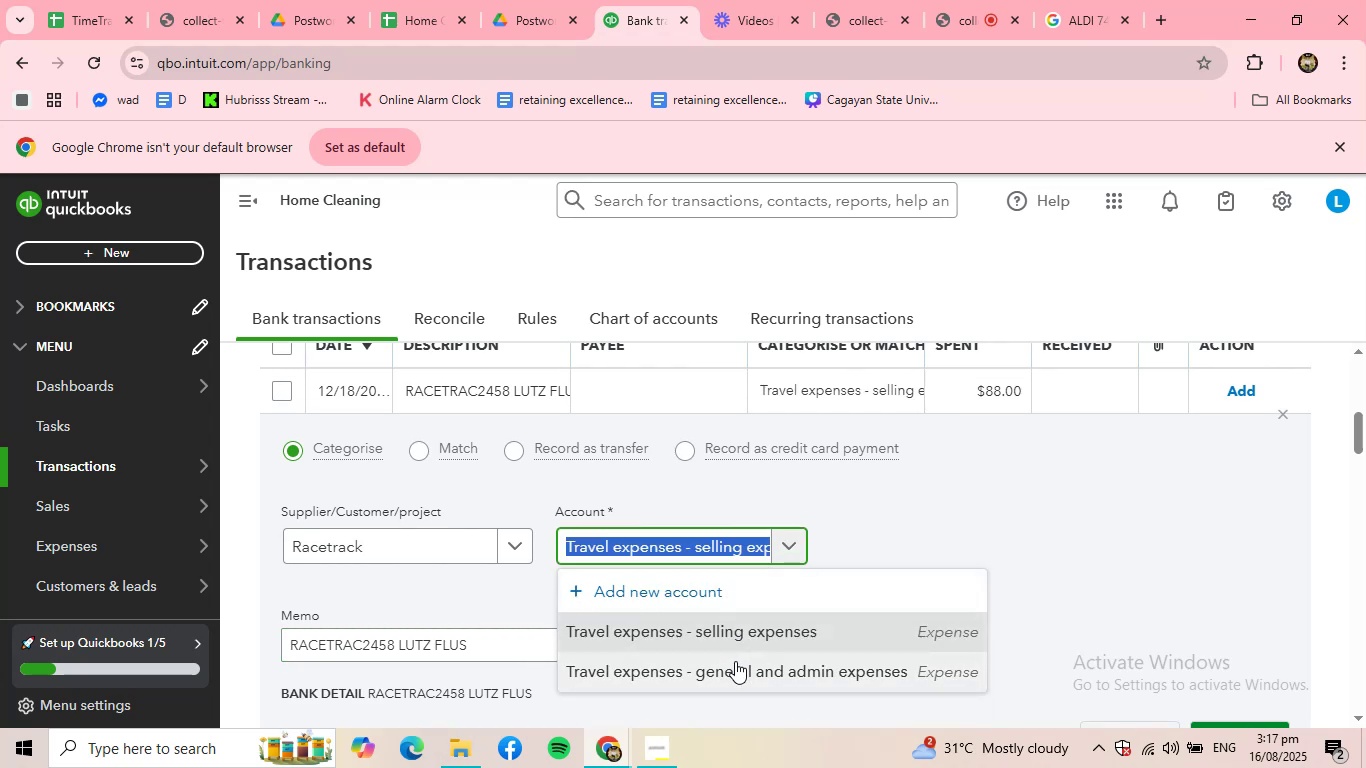 
left_click([735, 661])
 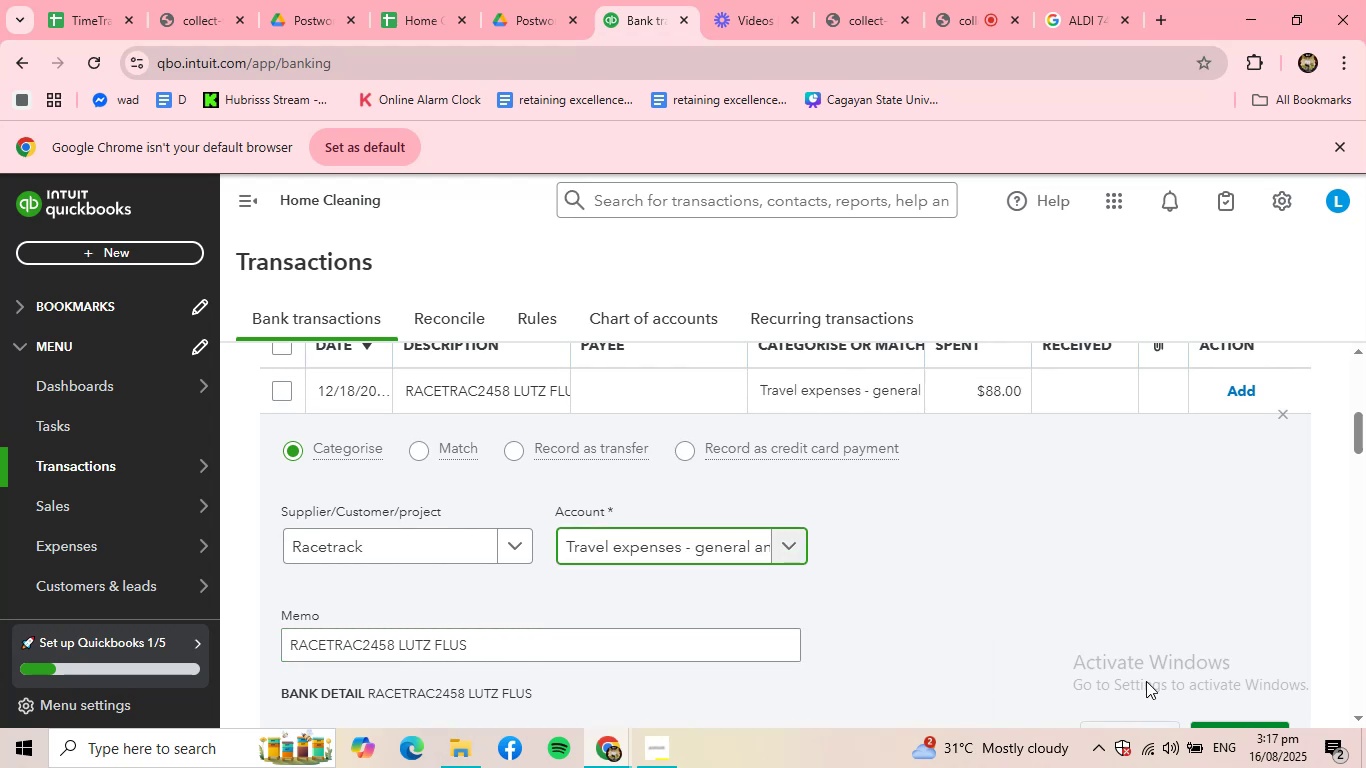 
scroll: coordinate [1146, 679], scroll_direction: down, amount: 1.0
 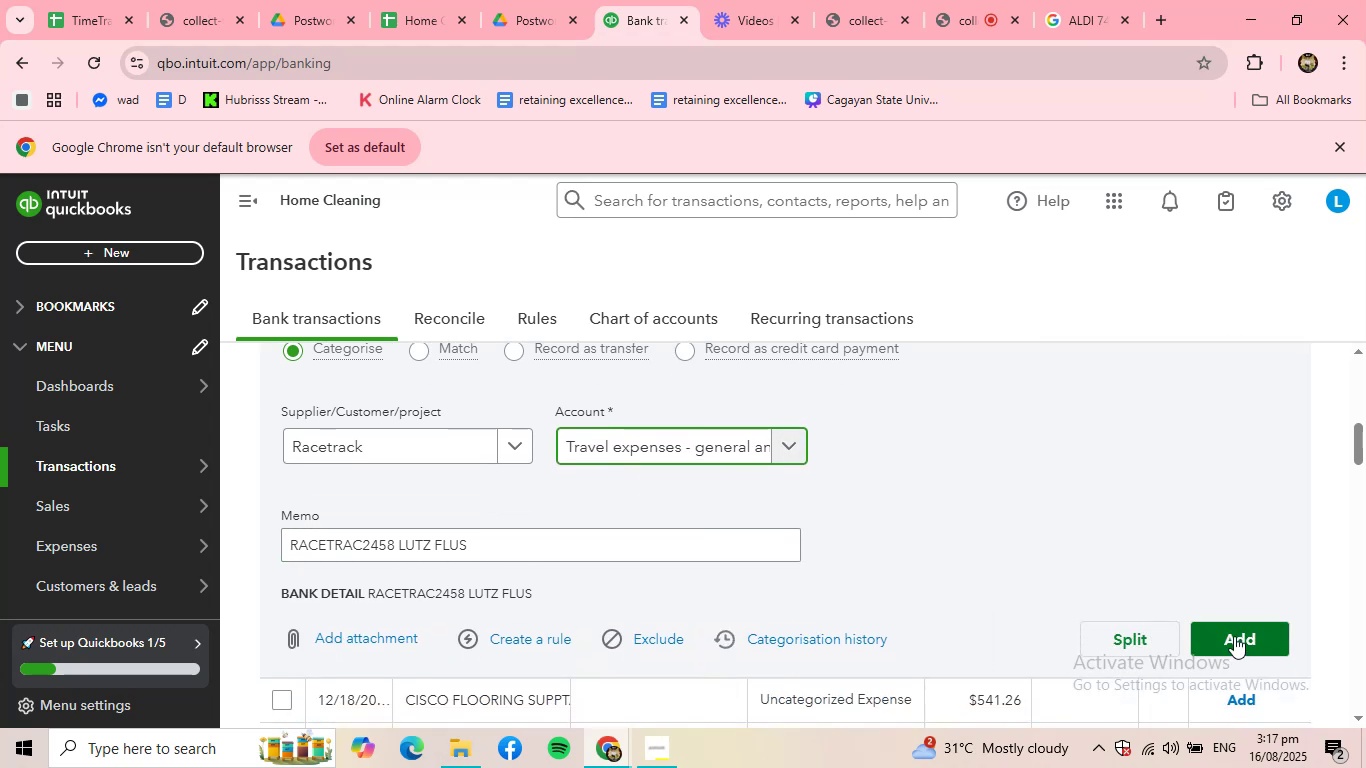 
left_click([1234, 635])
 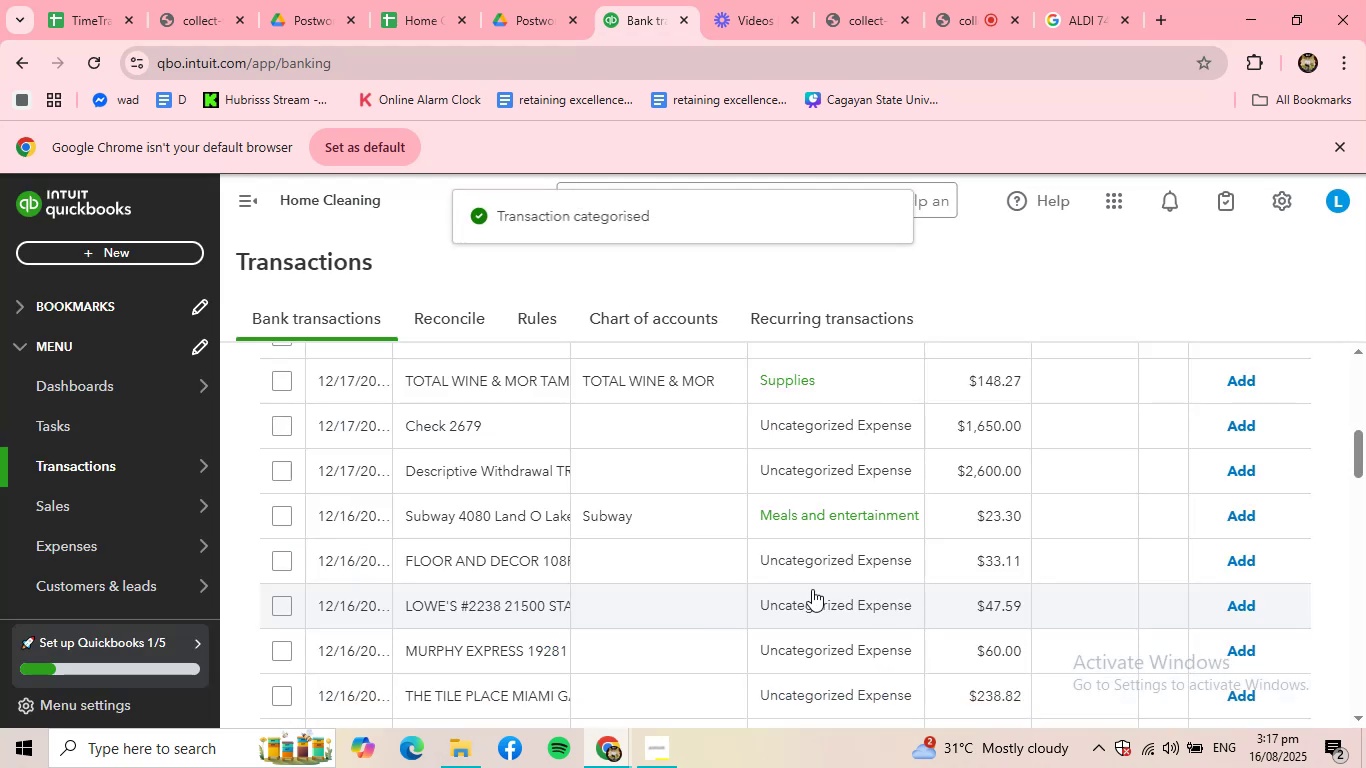 
scroll: coordinate [698, 529], scroll_direction: up, amount: 3.0
 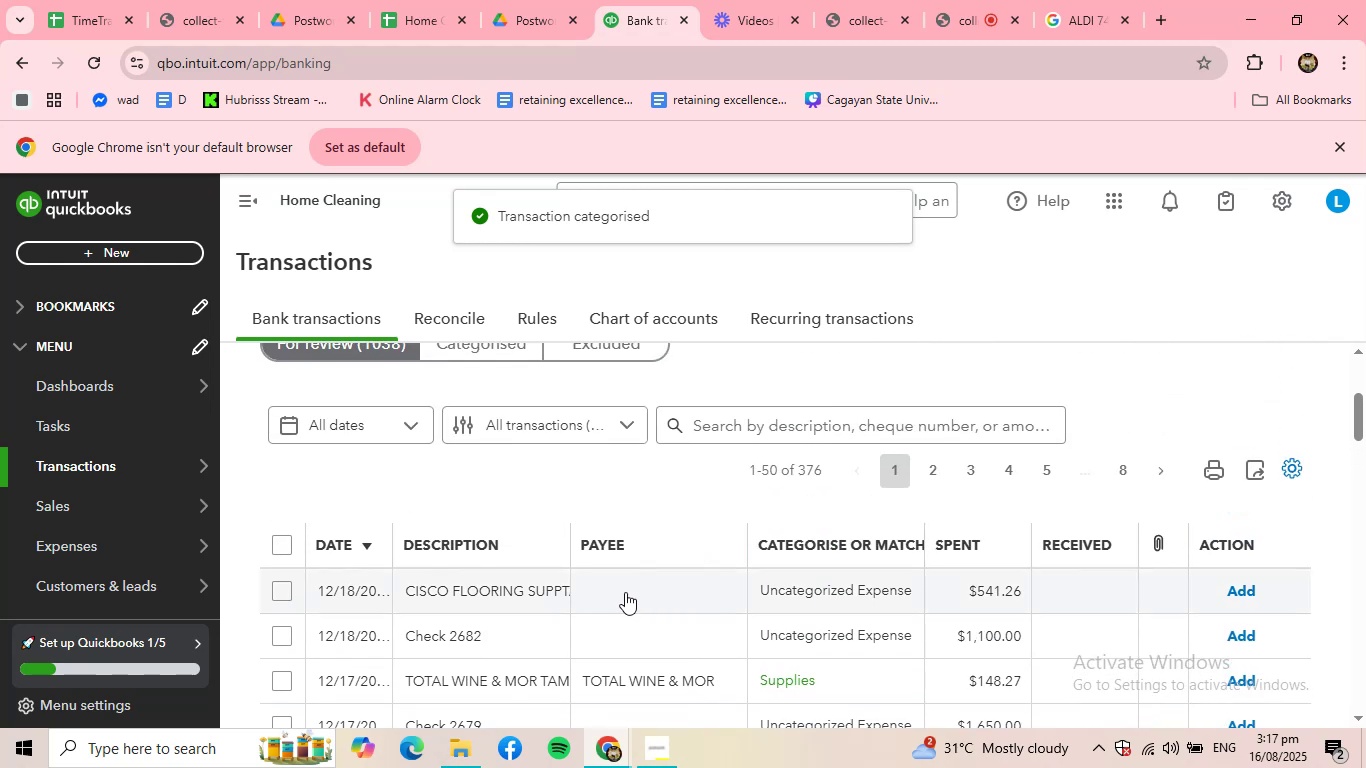 
left_click([625, 592])
 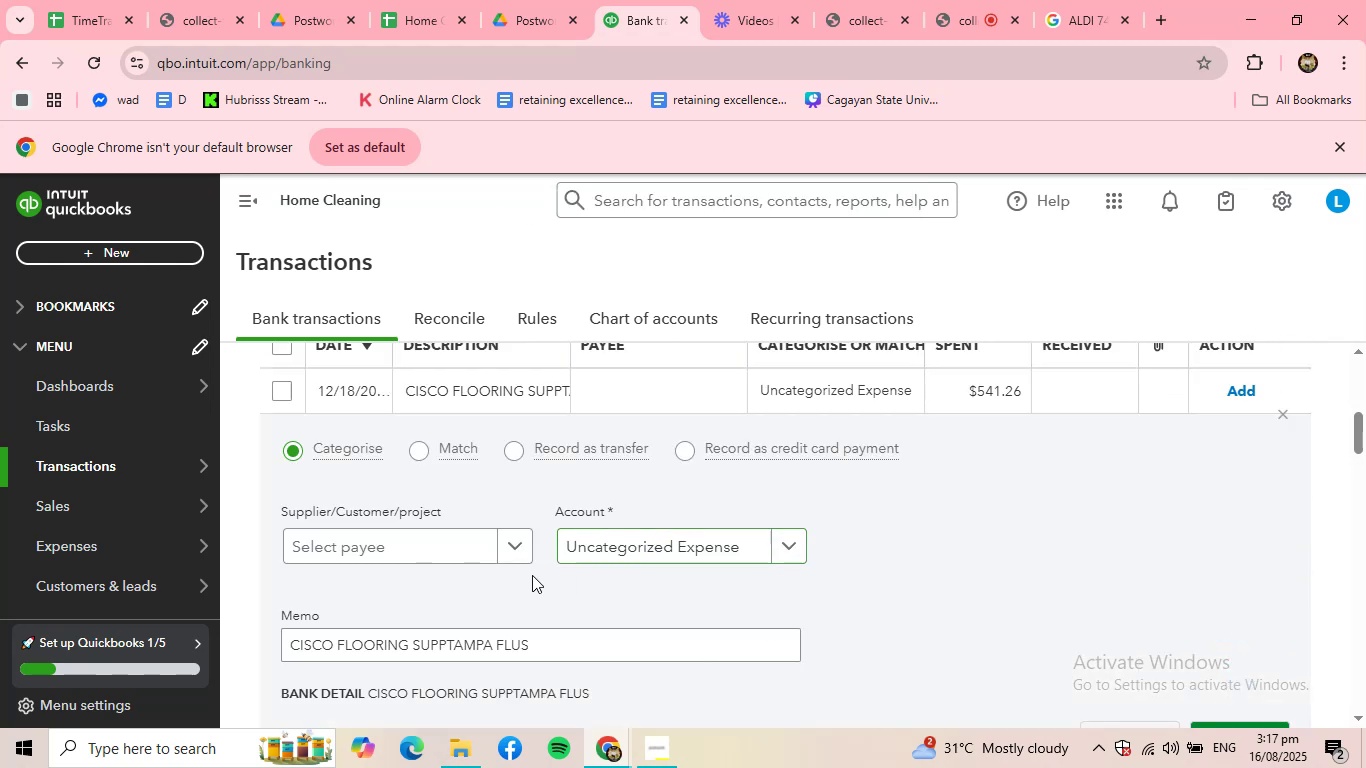 
left_click([511, 550])
 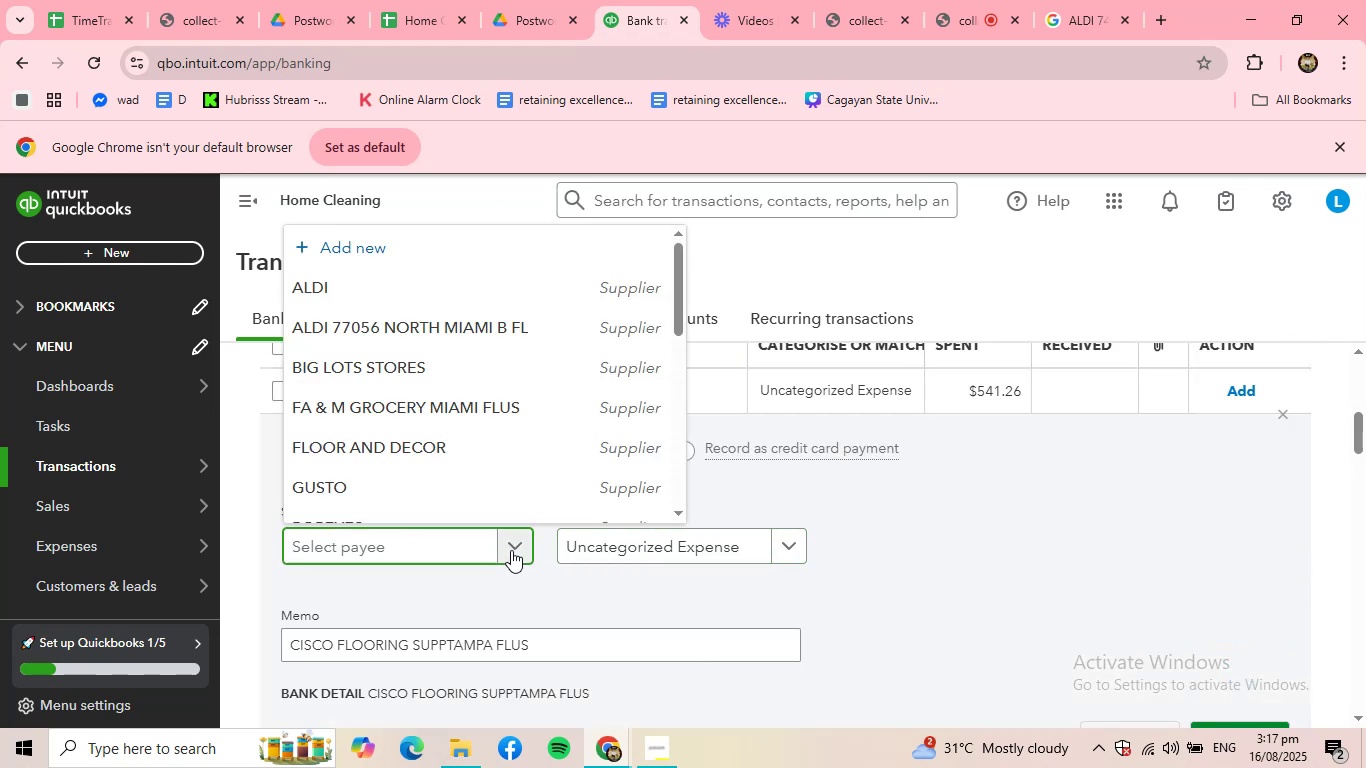 
left_click([511, 550])
 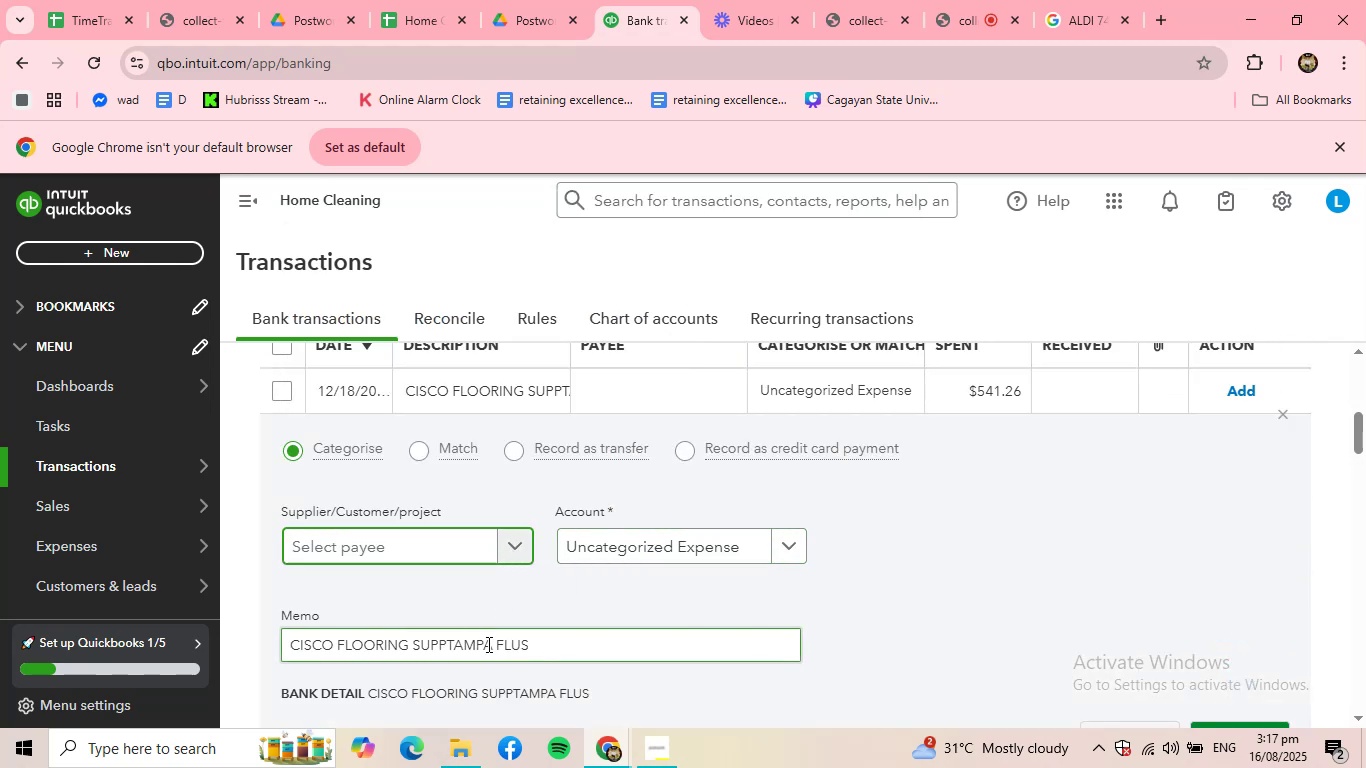 
left_click_drag(start_coordinate=[568, 642], to_coordinate=[132, 566])
 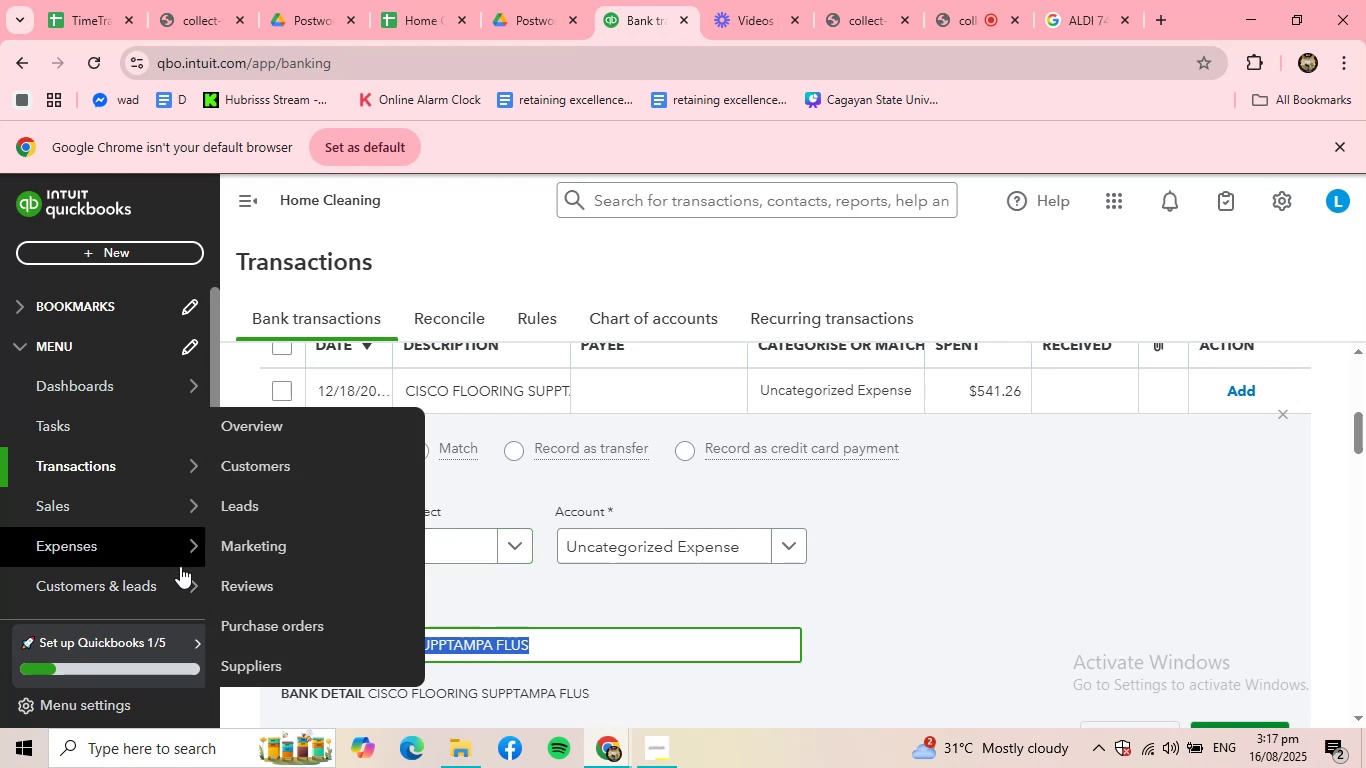 
key(Control+C)
 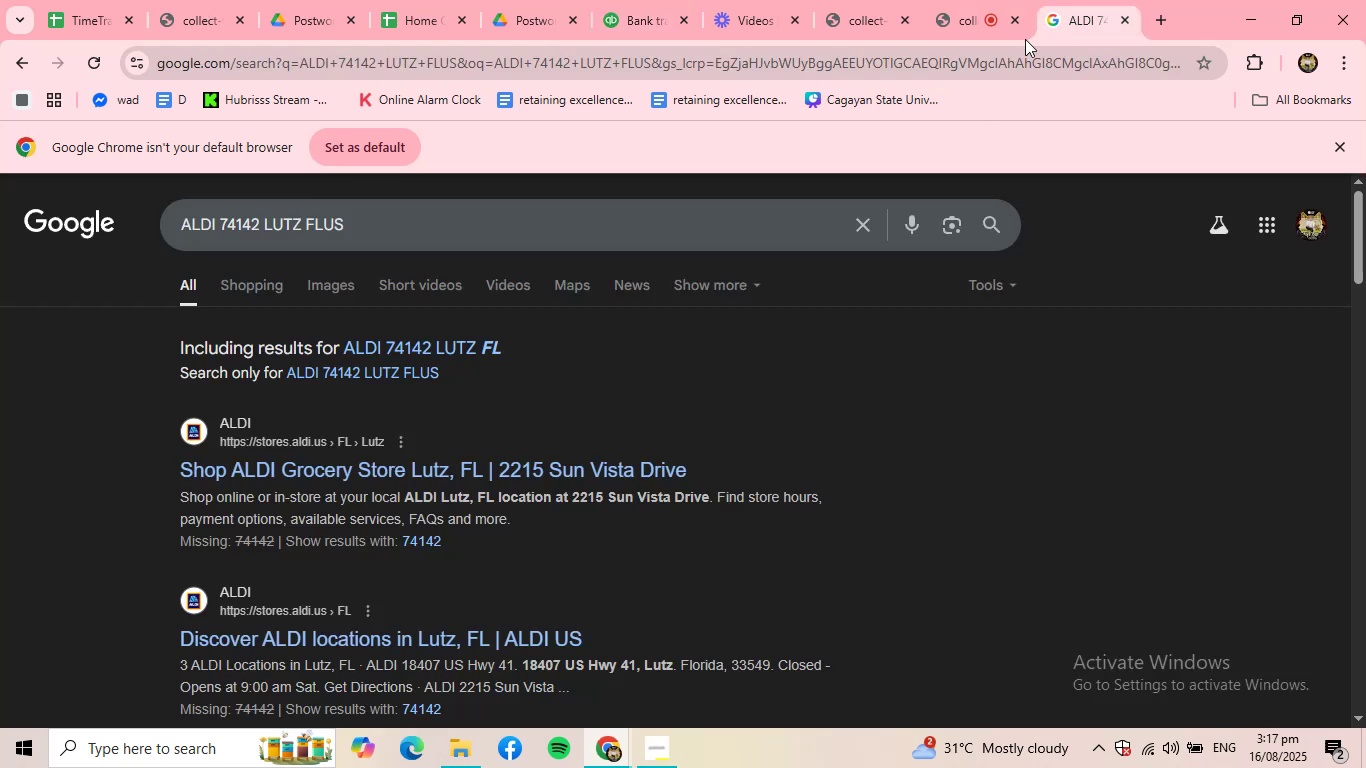 
double_click([1018, 59])
 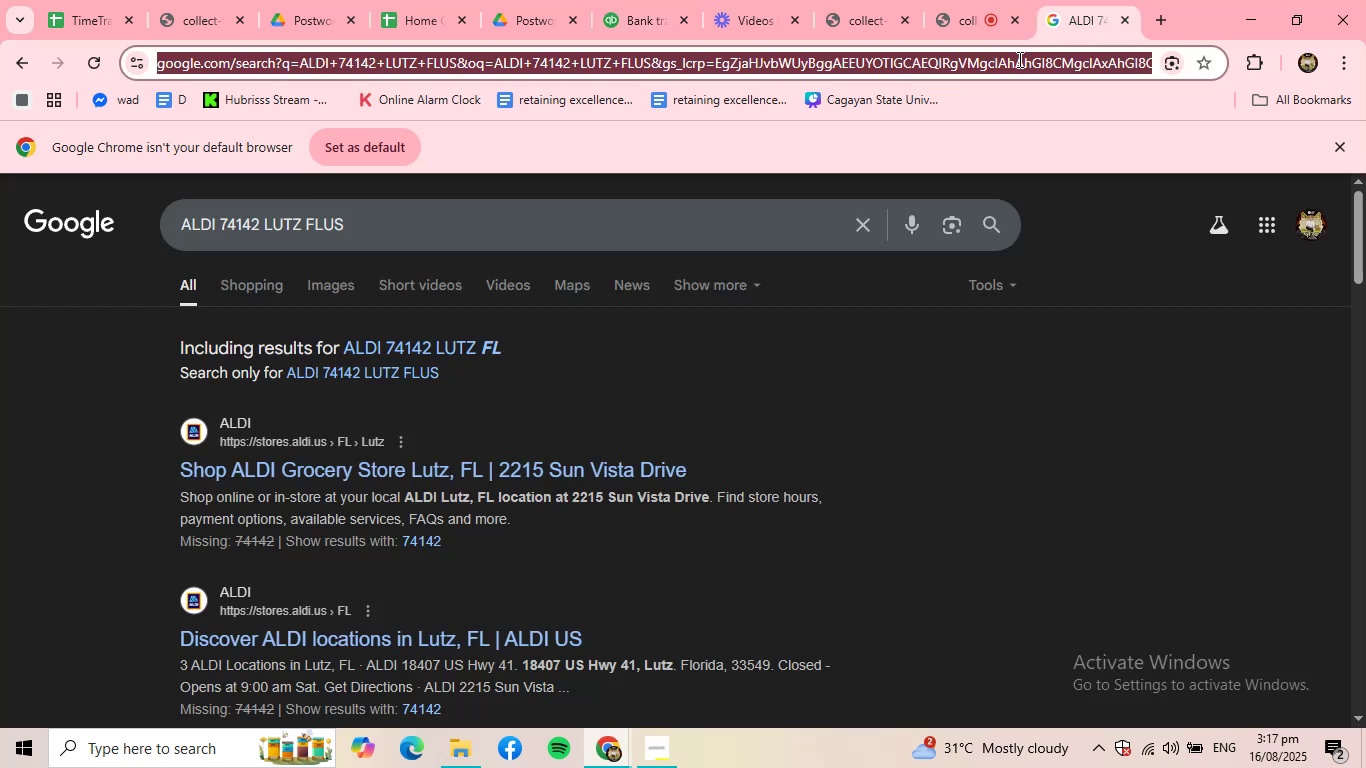 
key(Control+ControlLeft)
 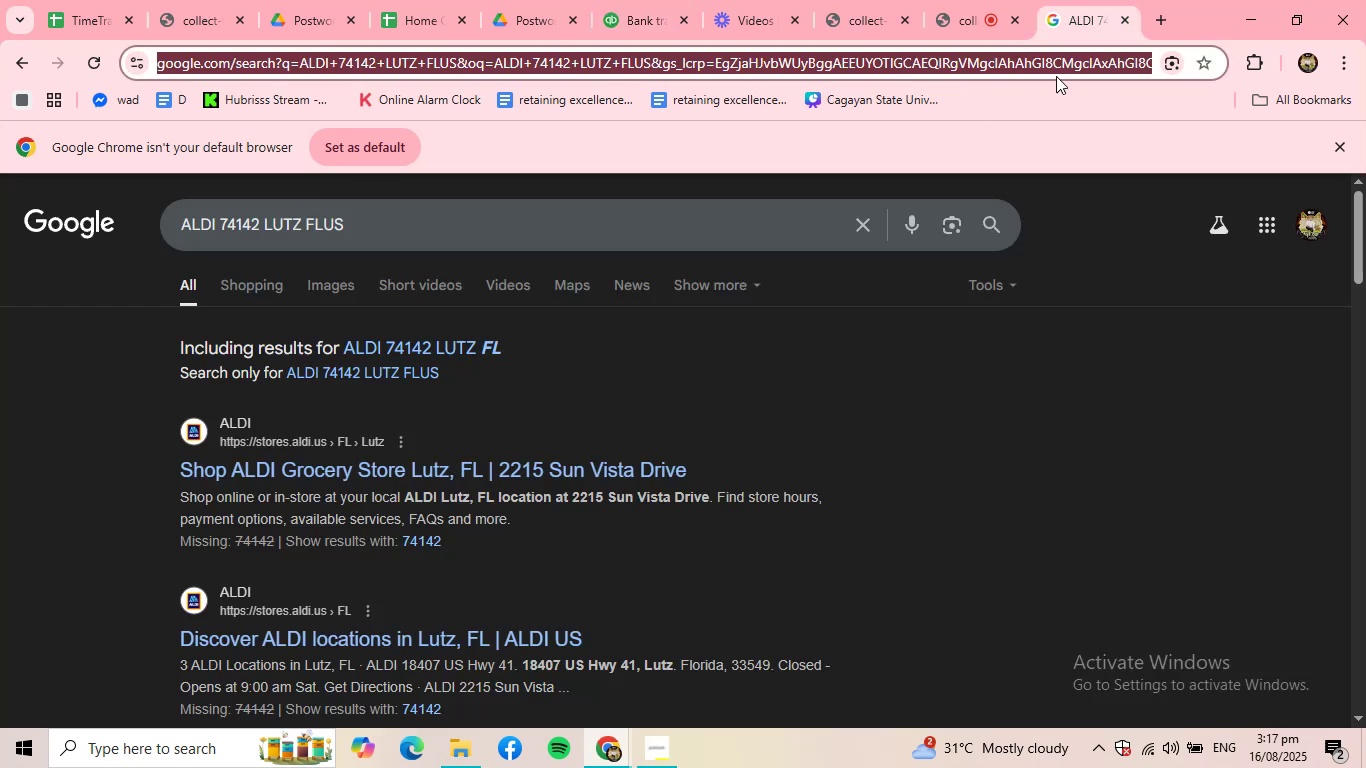 
key(Control+V)
 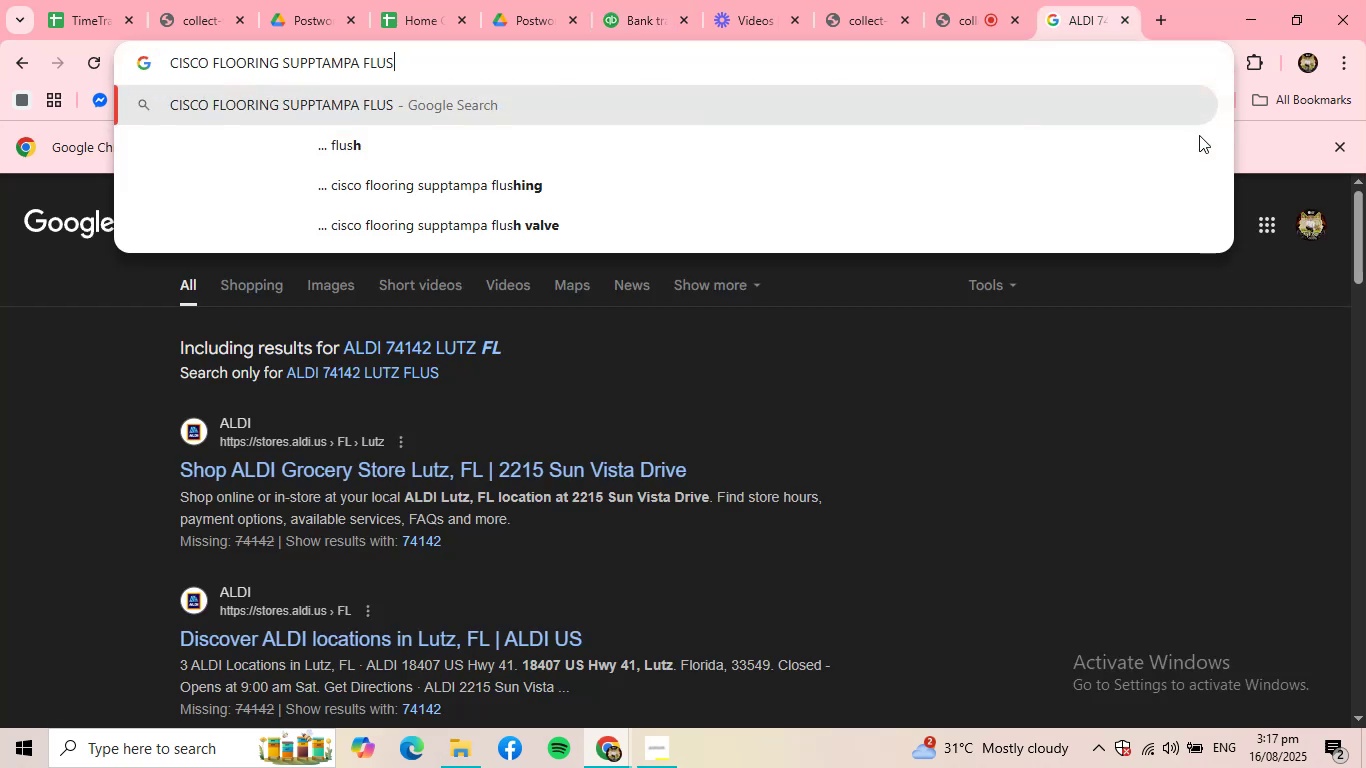 
key(NumpadEnter)
 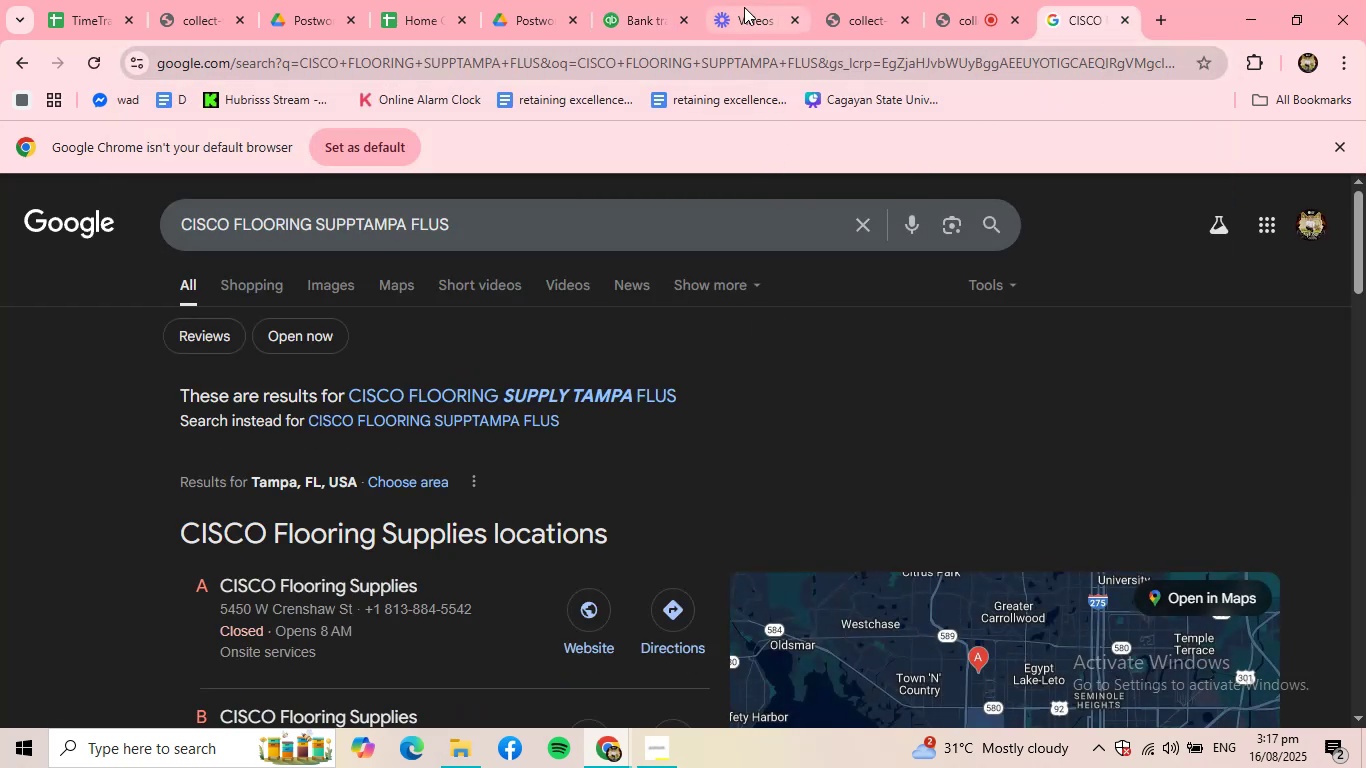 
left_click([636, 14])
 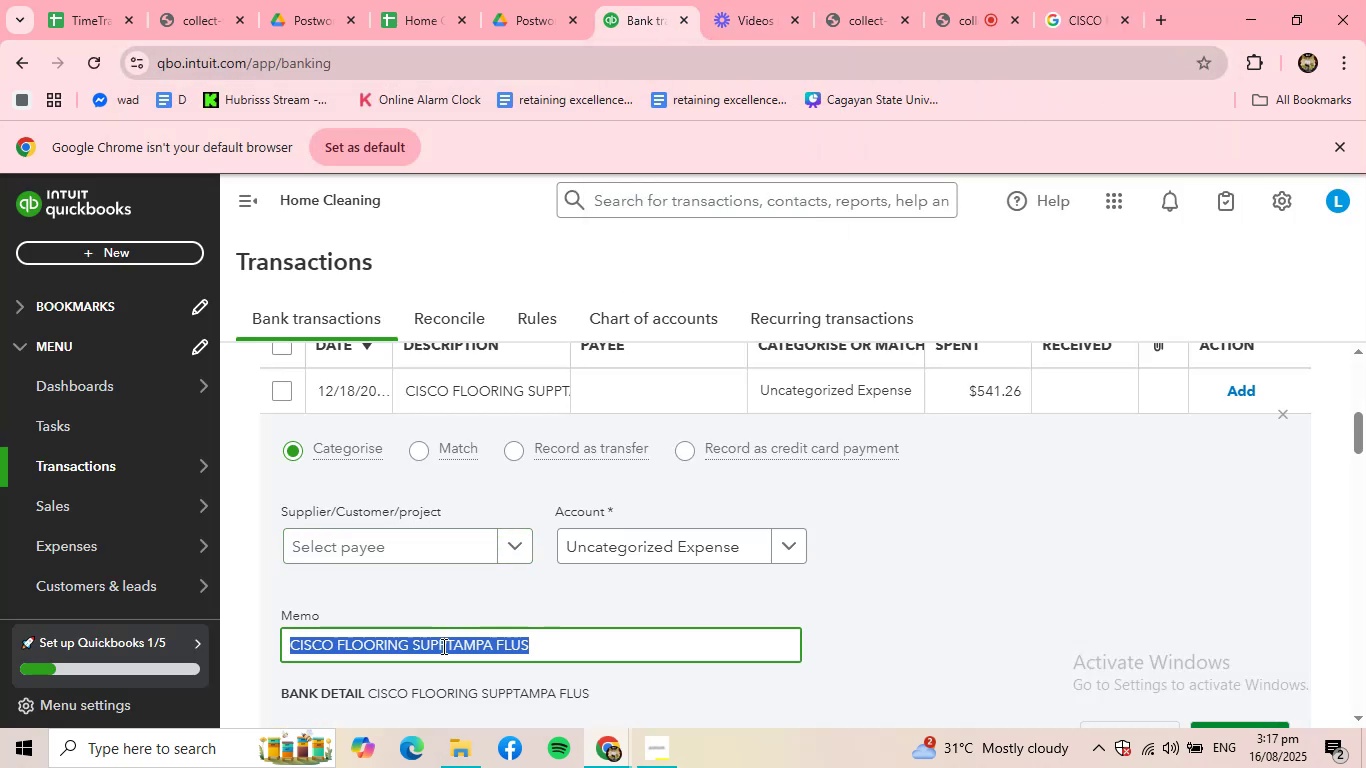 
left_click([1083, 0])
 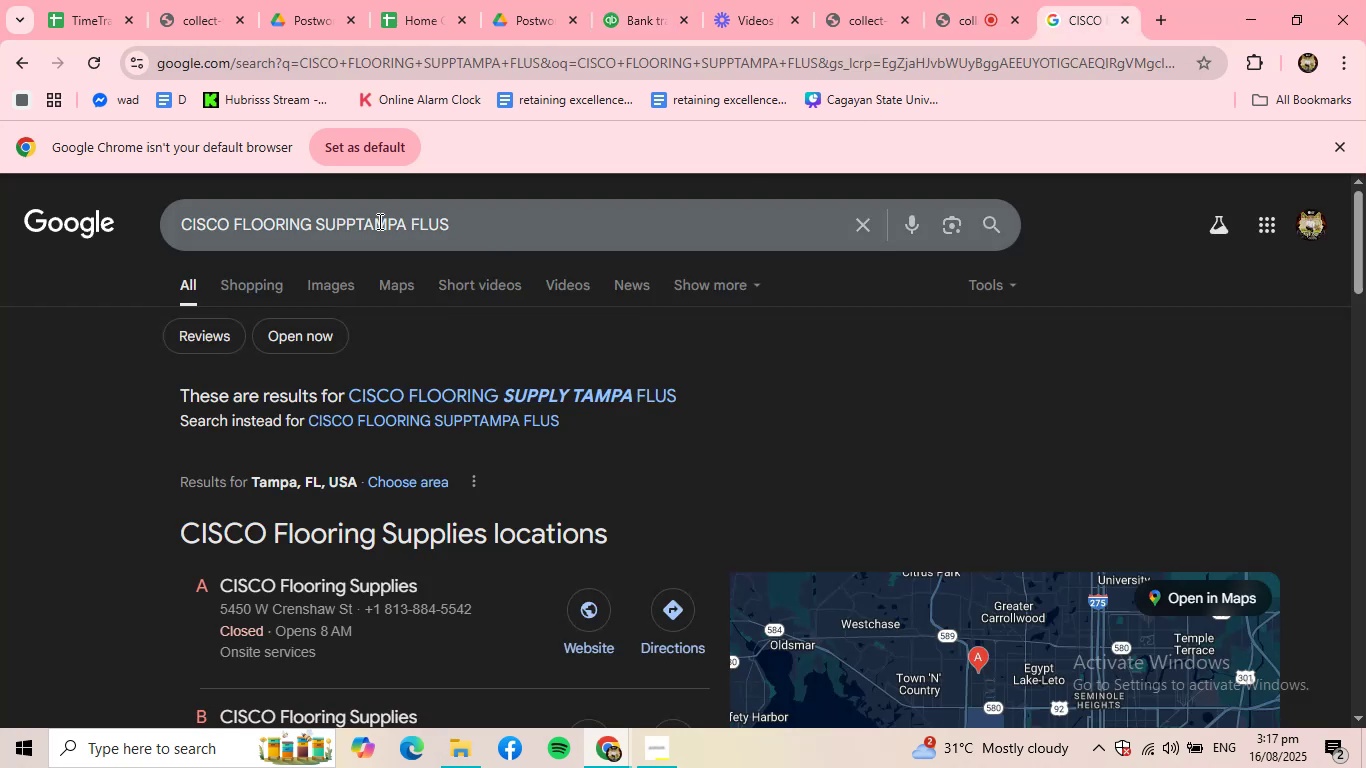 
left_click([356, 221])
 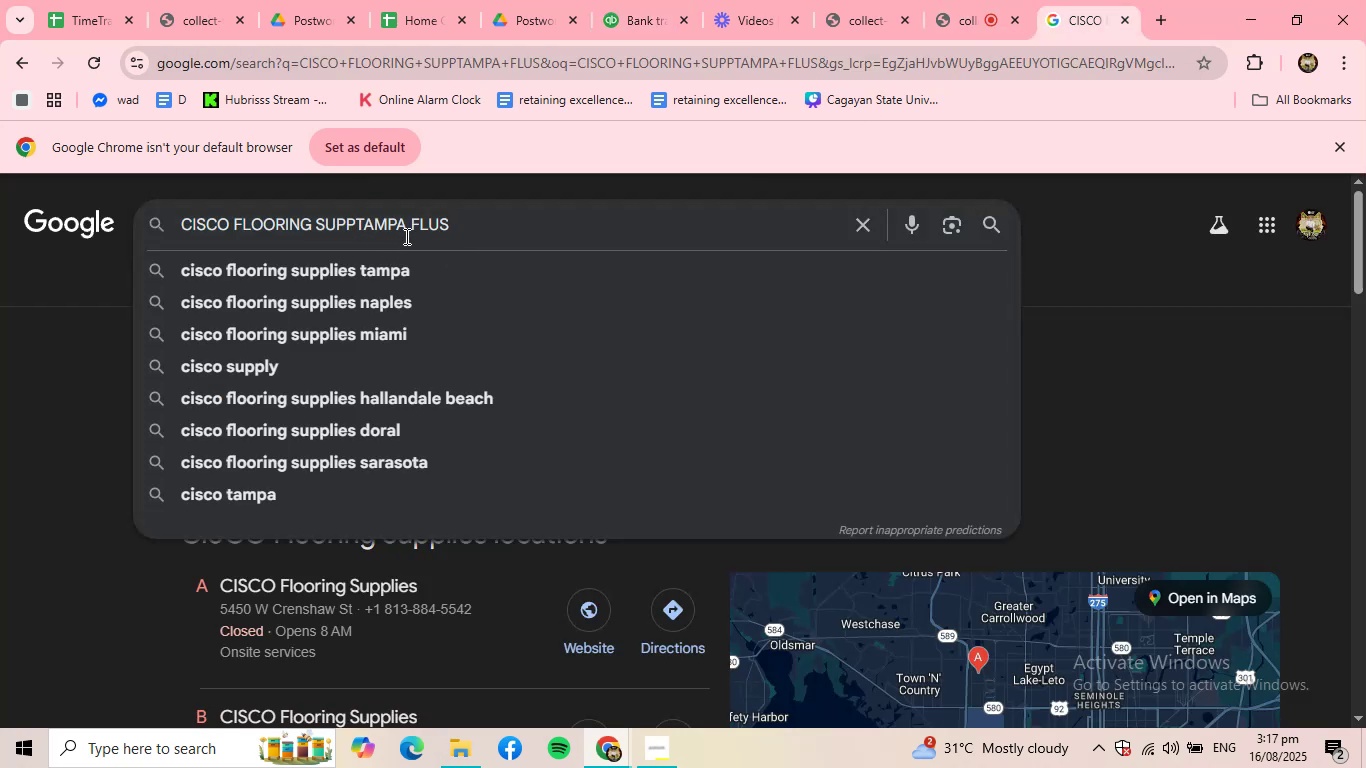 
left_click([379, 274])
 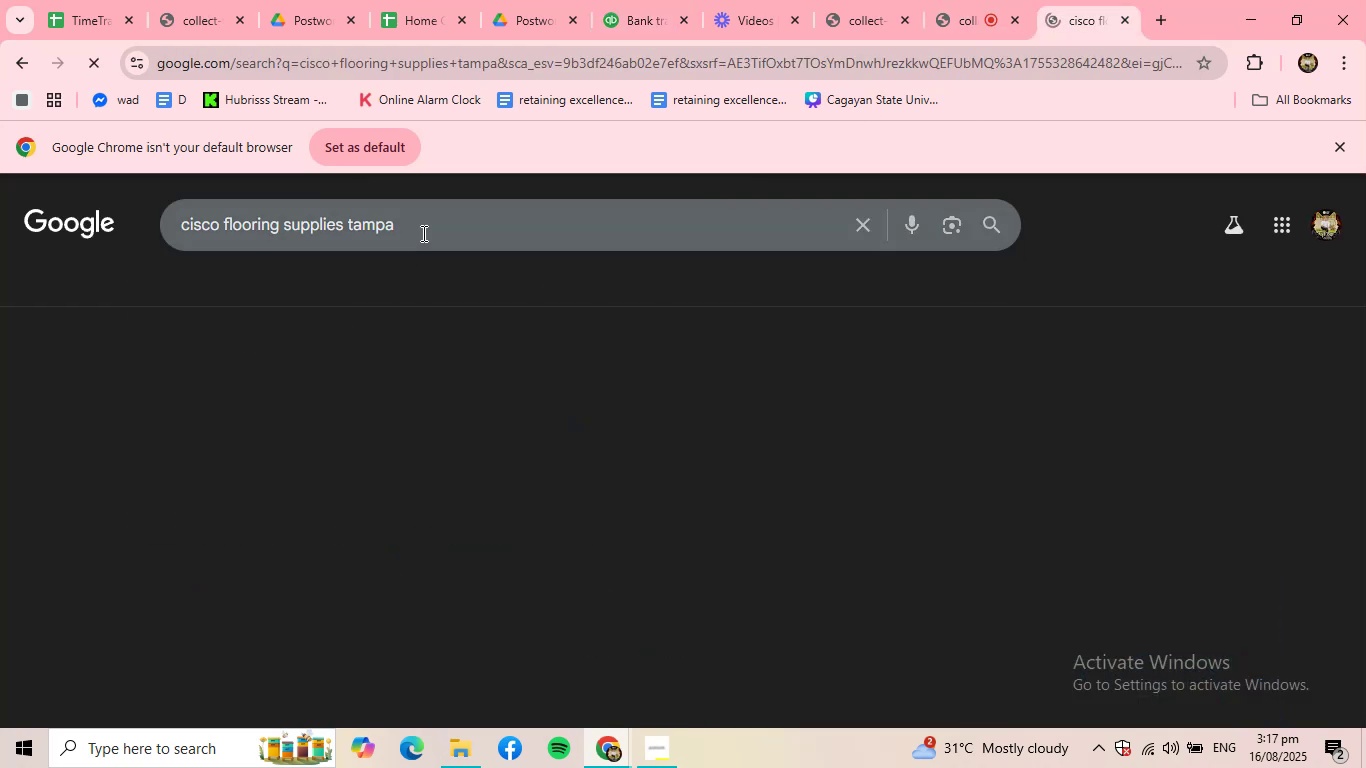 
left_click_drag(start_coordinate=[425, 229], to_coordinate=[63, 220])
 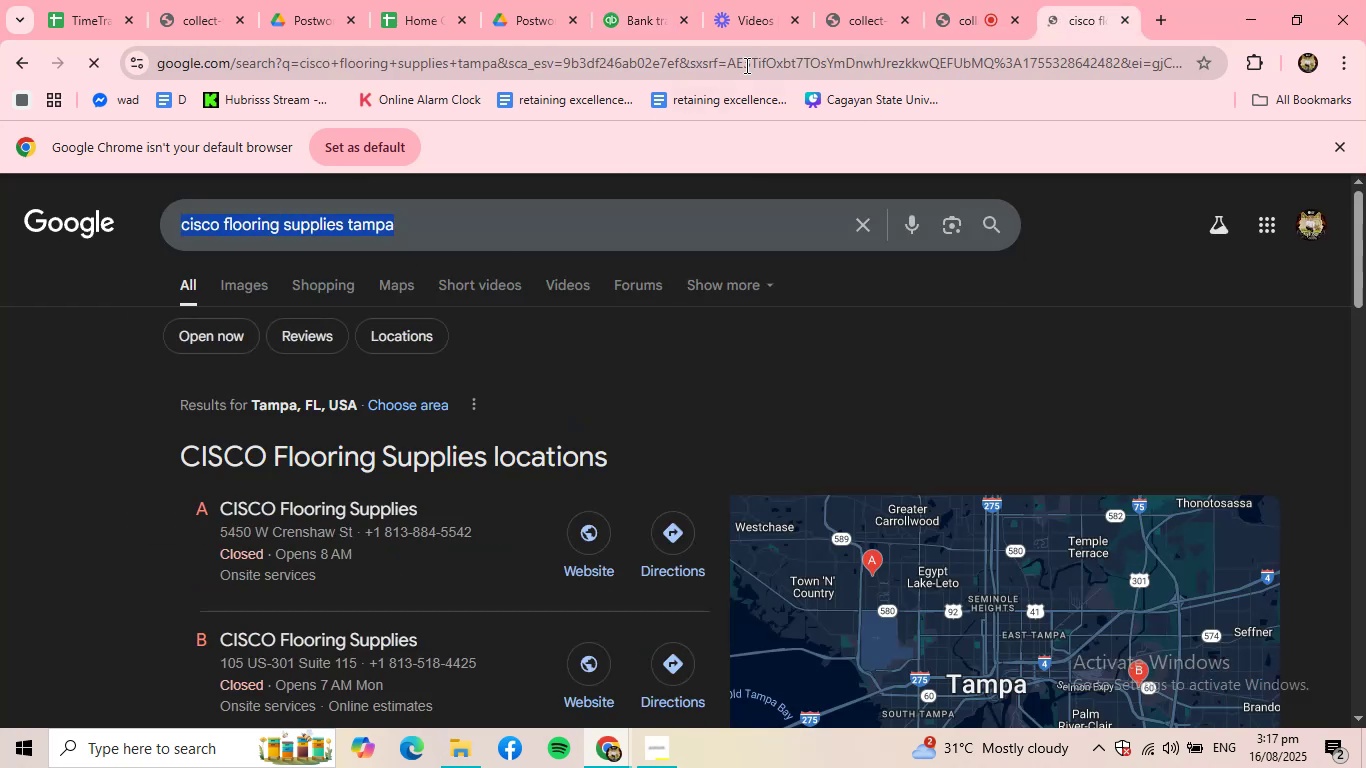 
key(Control+ControlLeft)
 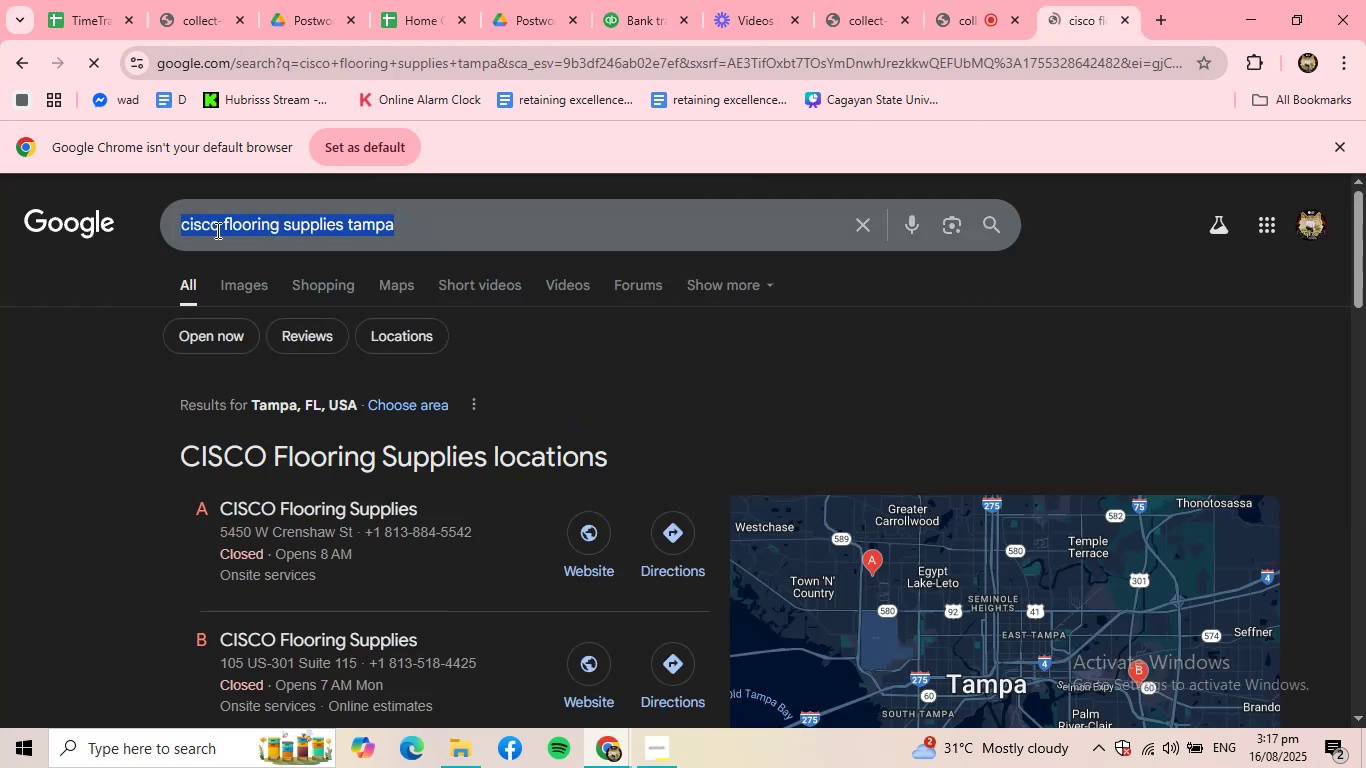 
key(Control+C)
 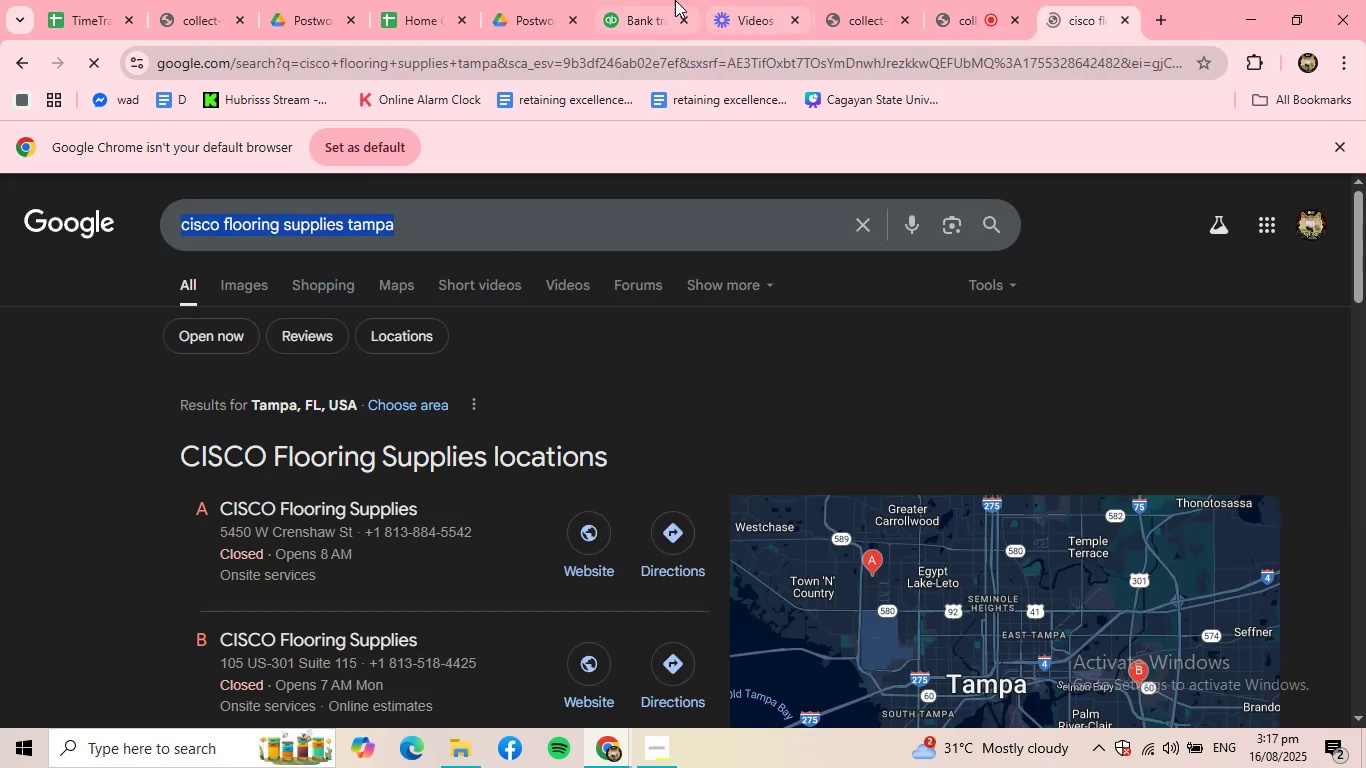 
left_click([675, 0])
 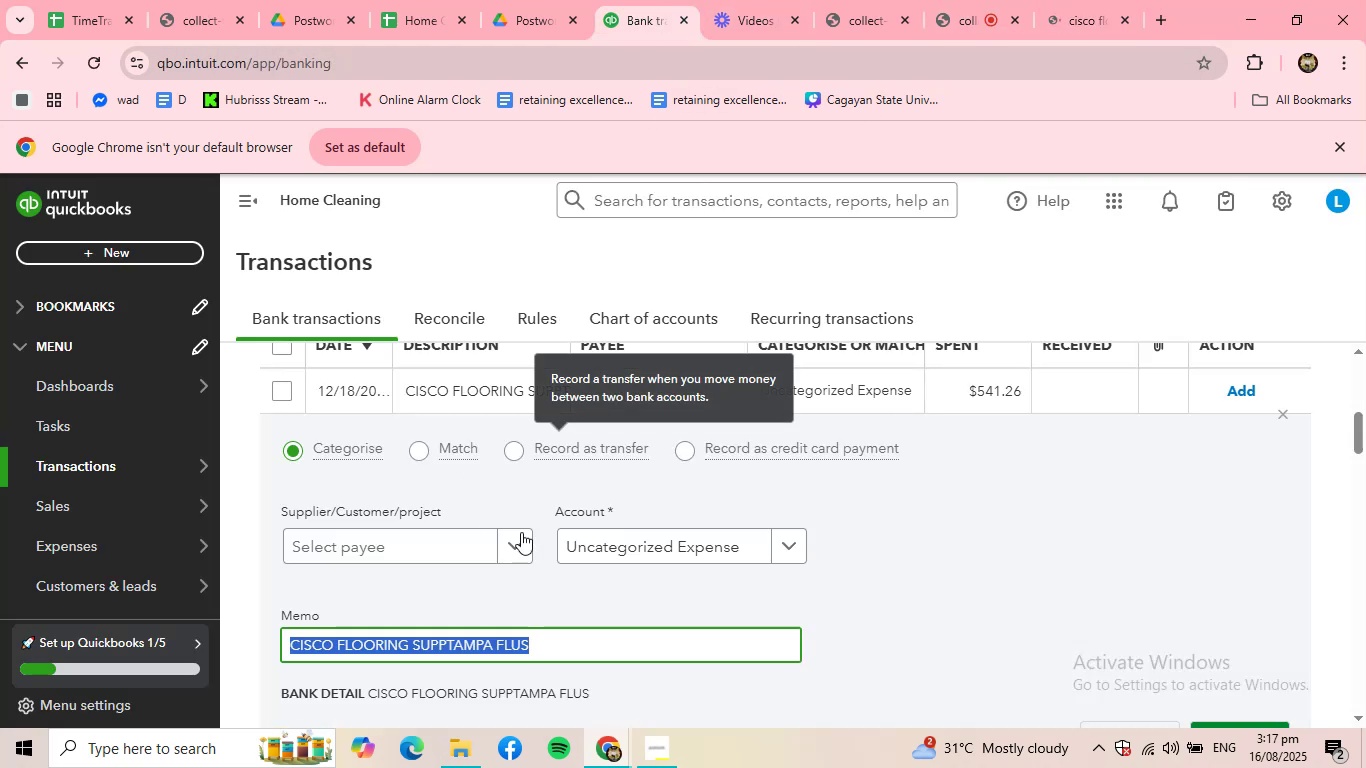 
left_click([521, 532])
 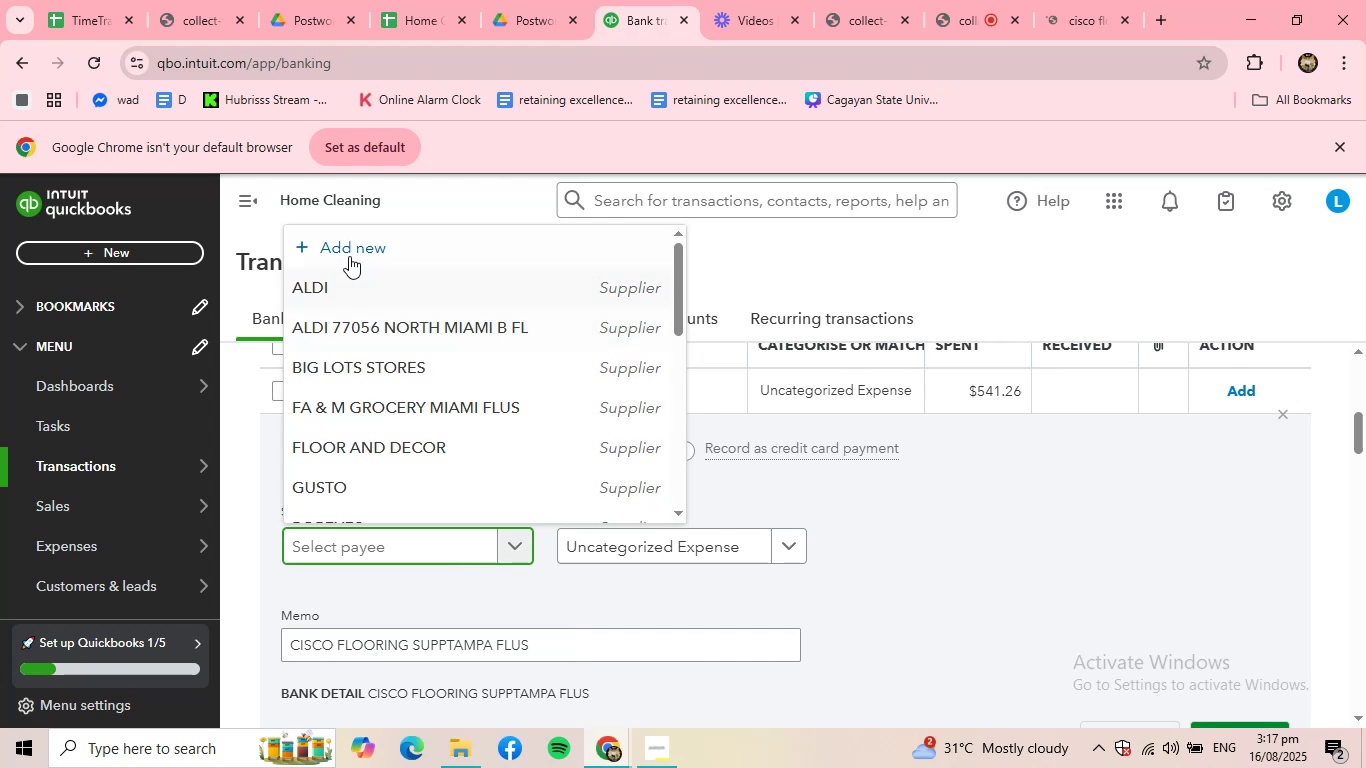 
left_click([350, 250])
 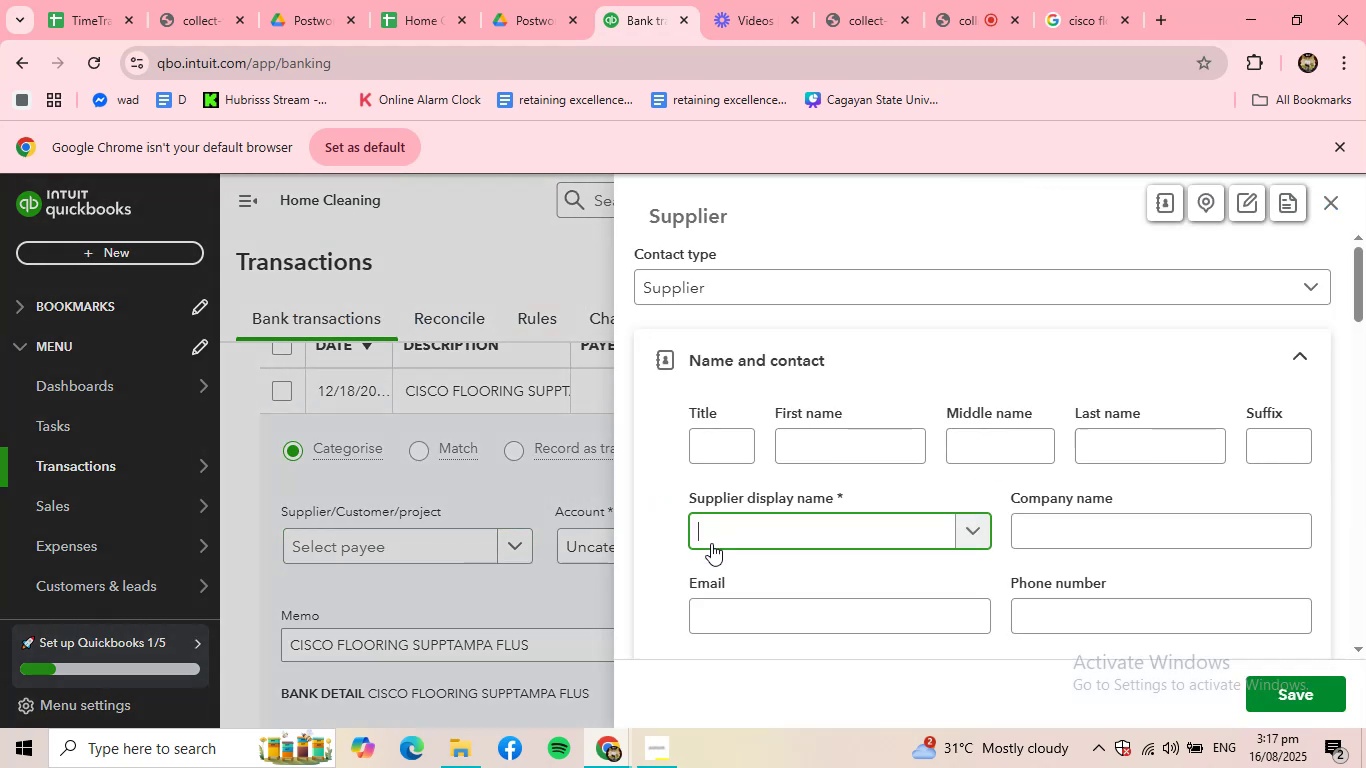 
key(Control+ControlLeft)
 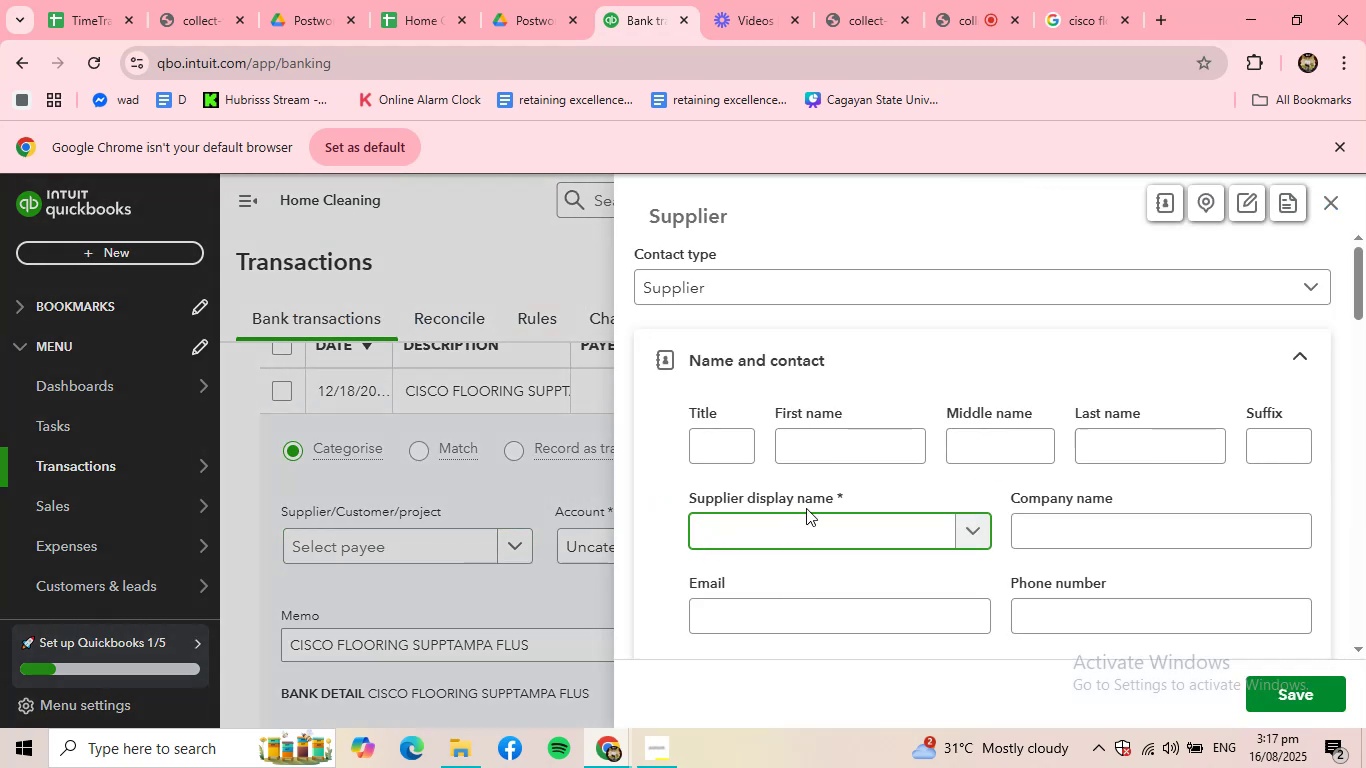 
key(Control+V)
 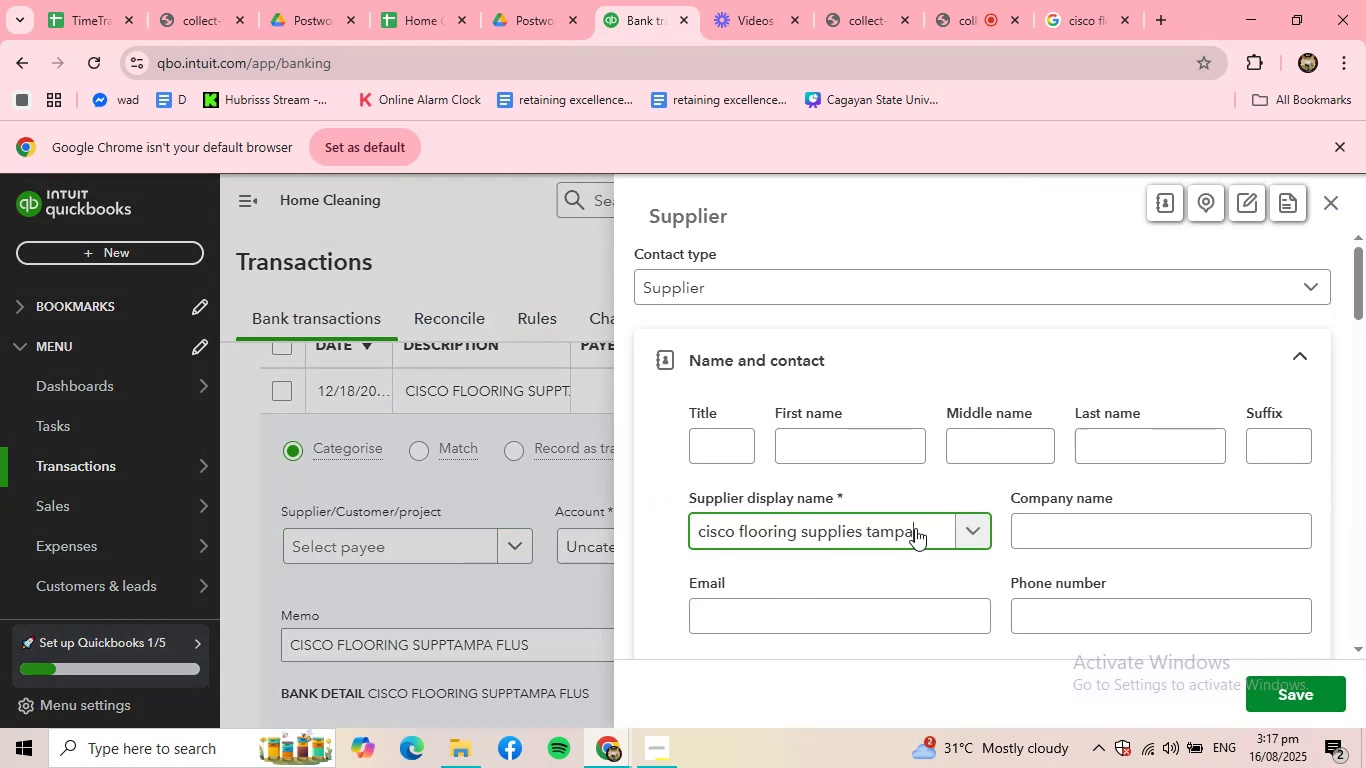 
left_click_drag(start_coordinate=[917, 528], to_coordinate=[912, 529])
 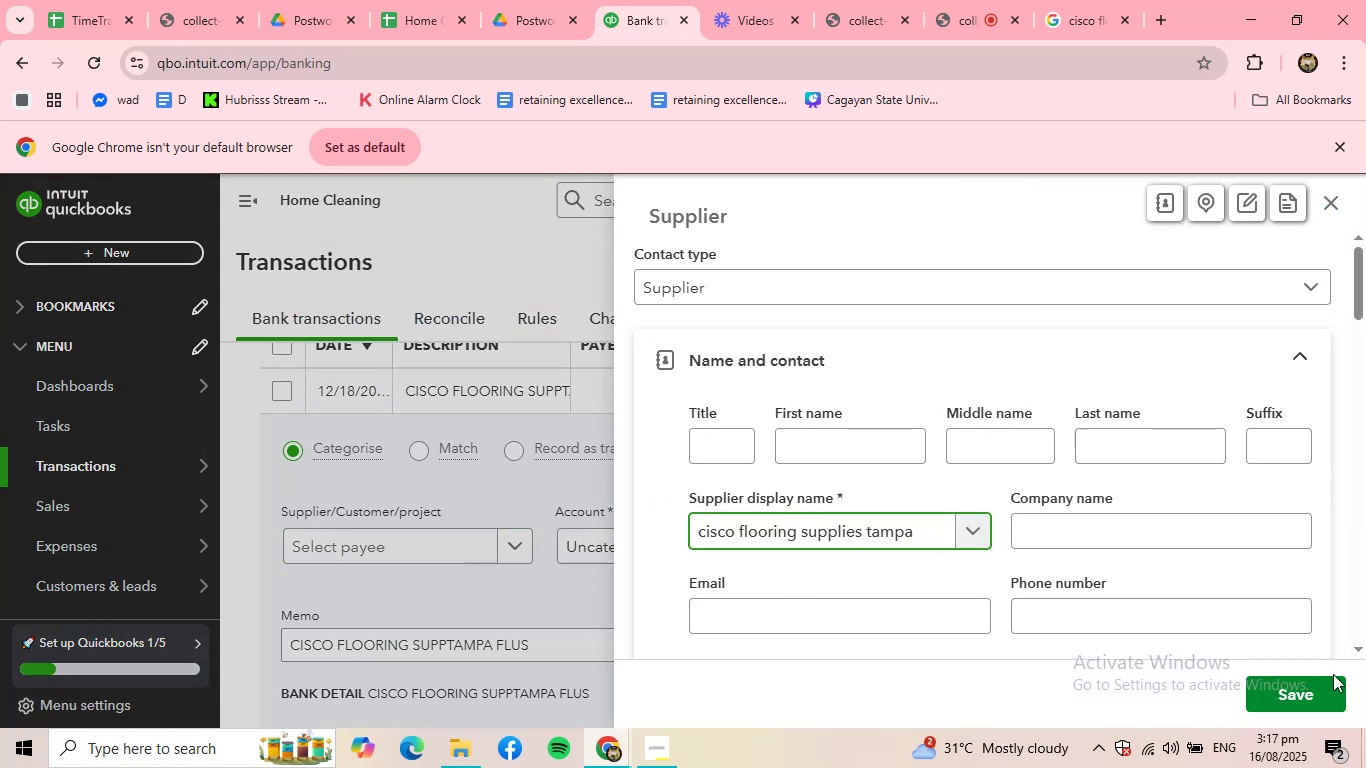 
left_click([1326, 684])
 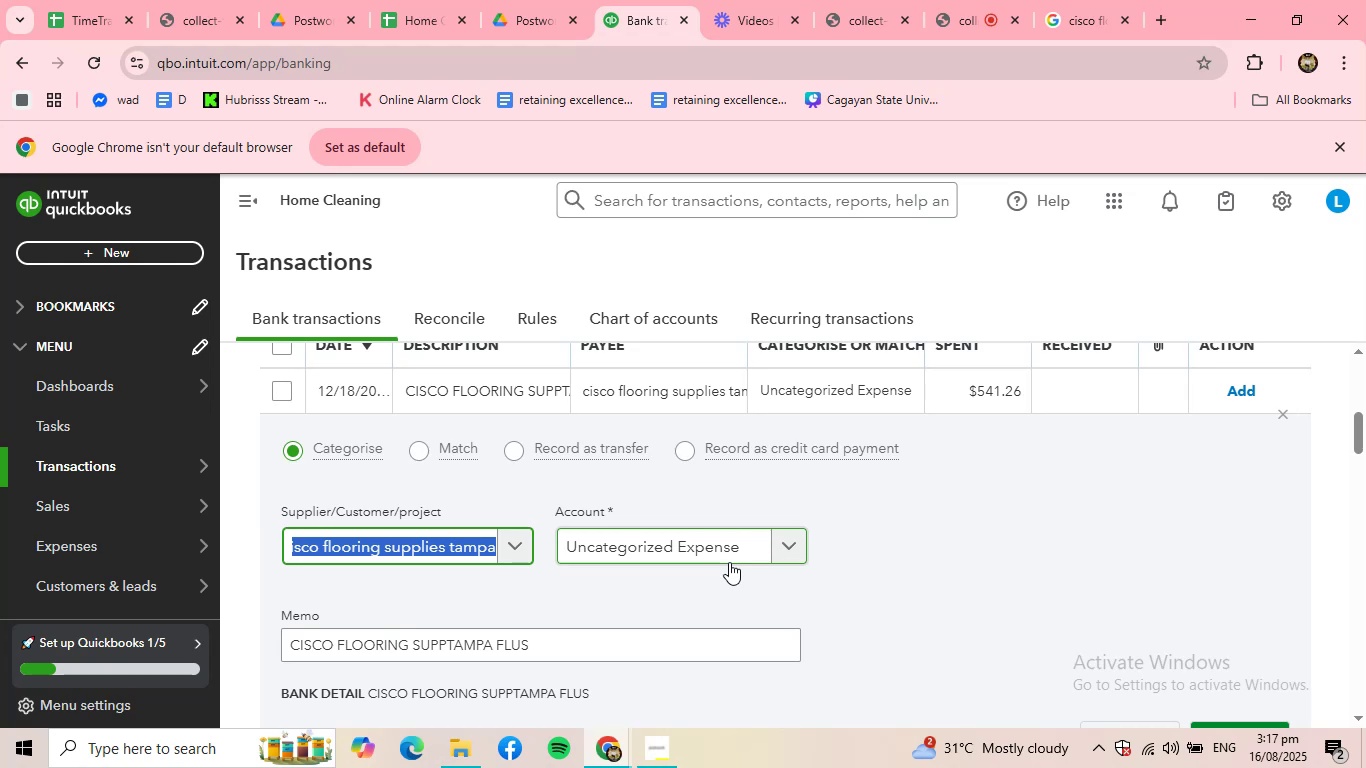 
wait(12.98)
 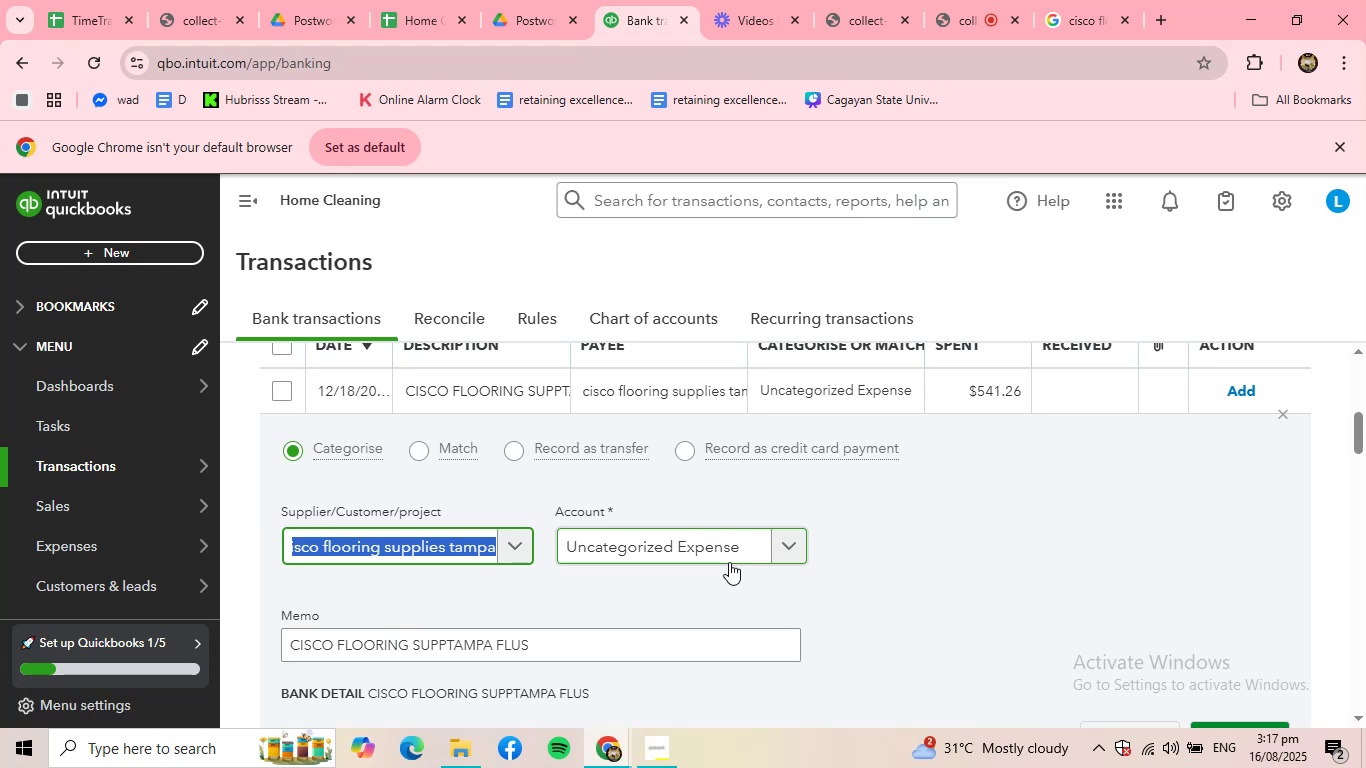 
left_click([718, 542])
 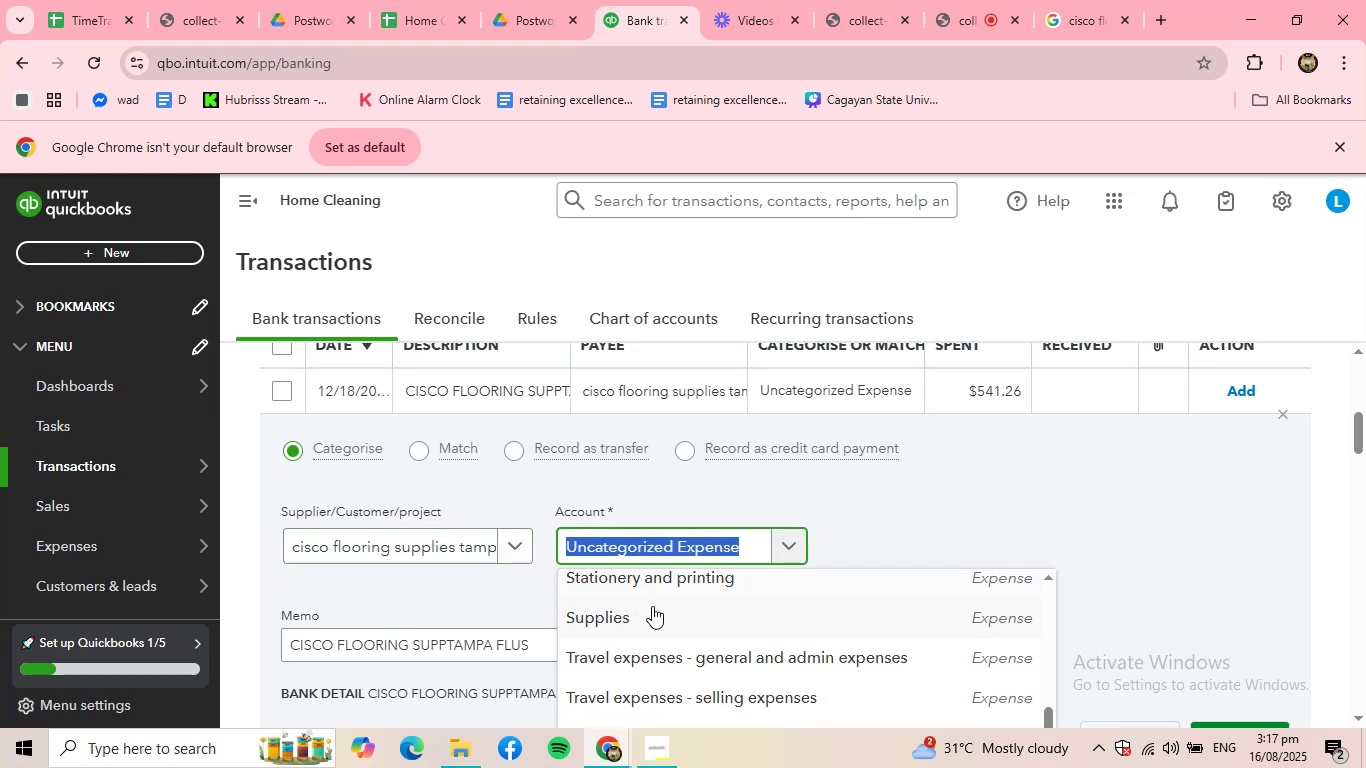 
left_click([643, 612])
 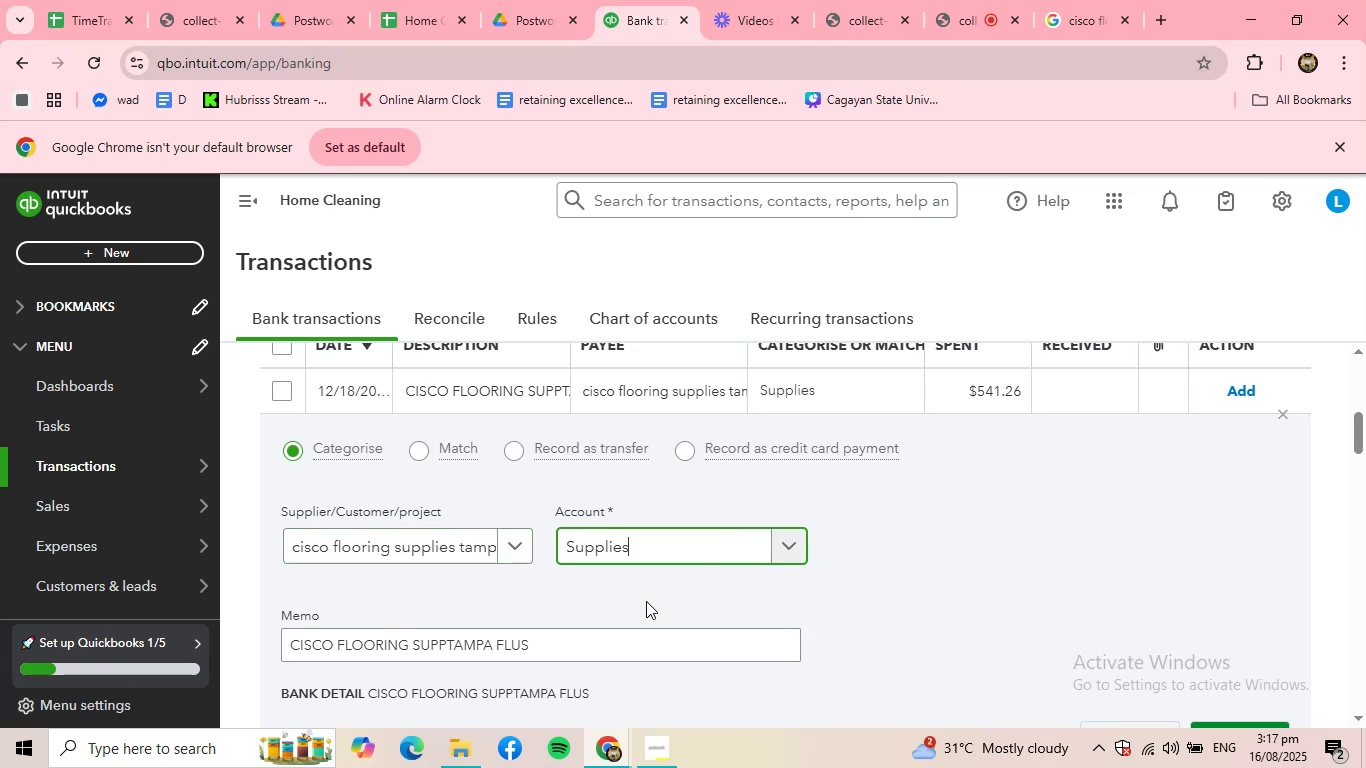 
scroll: coordinate [646, 601], scroll_direction: down, amount: 2.0
 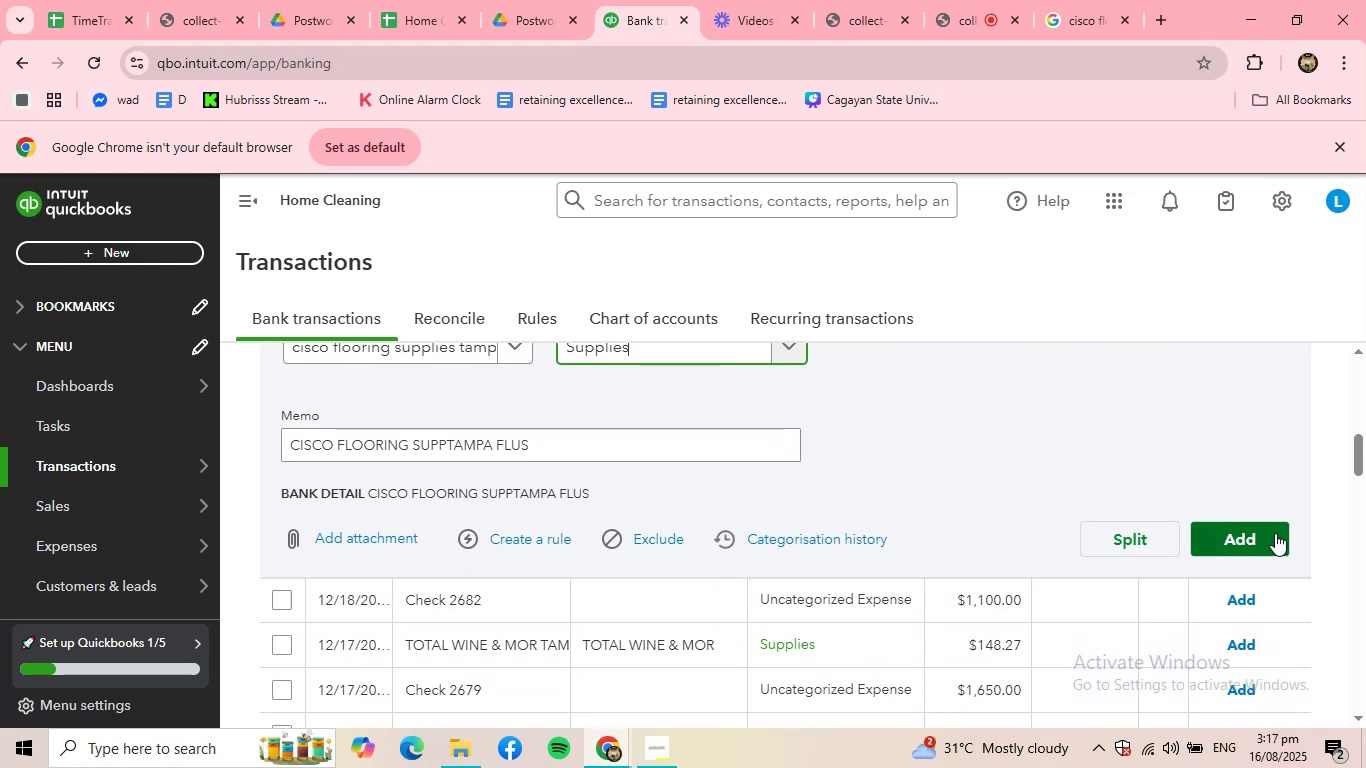 
left_click([1275, 533])
 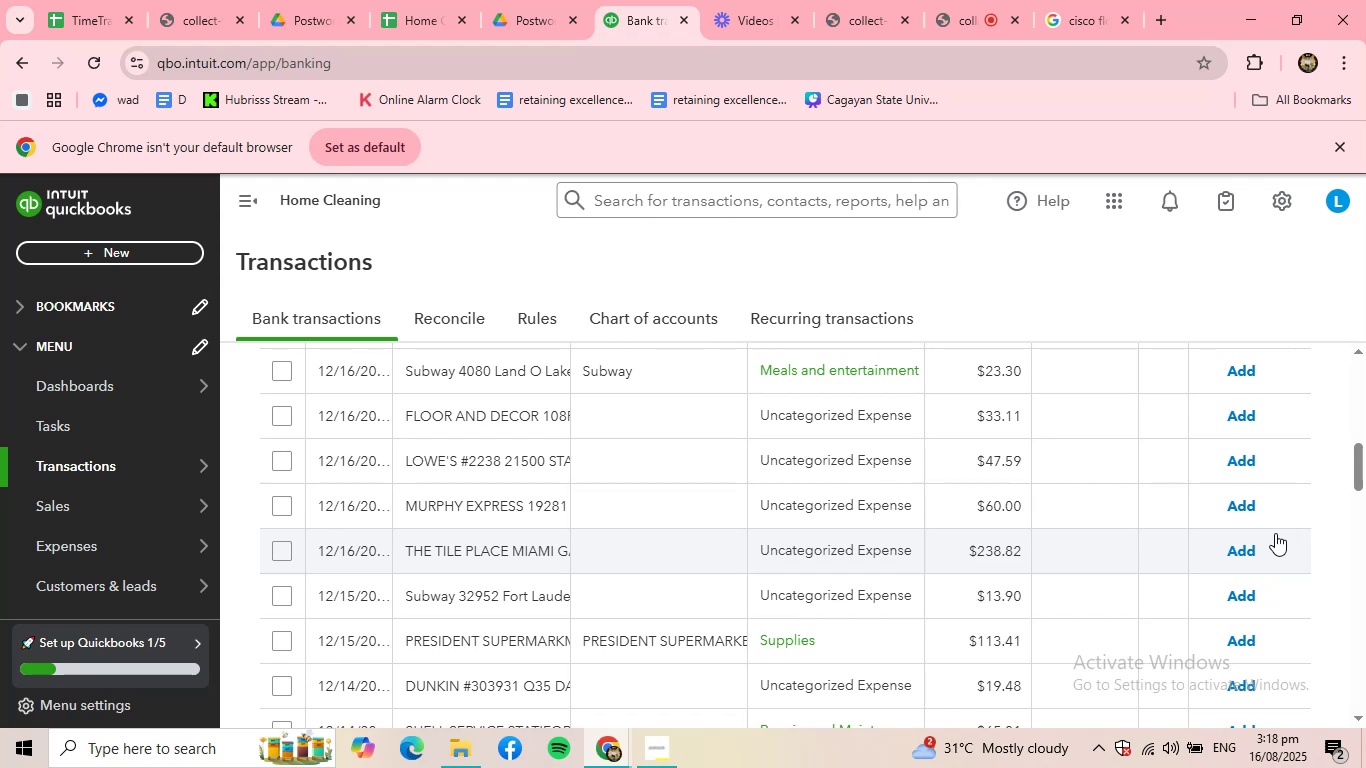 
wait(17.26)
 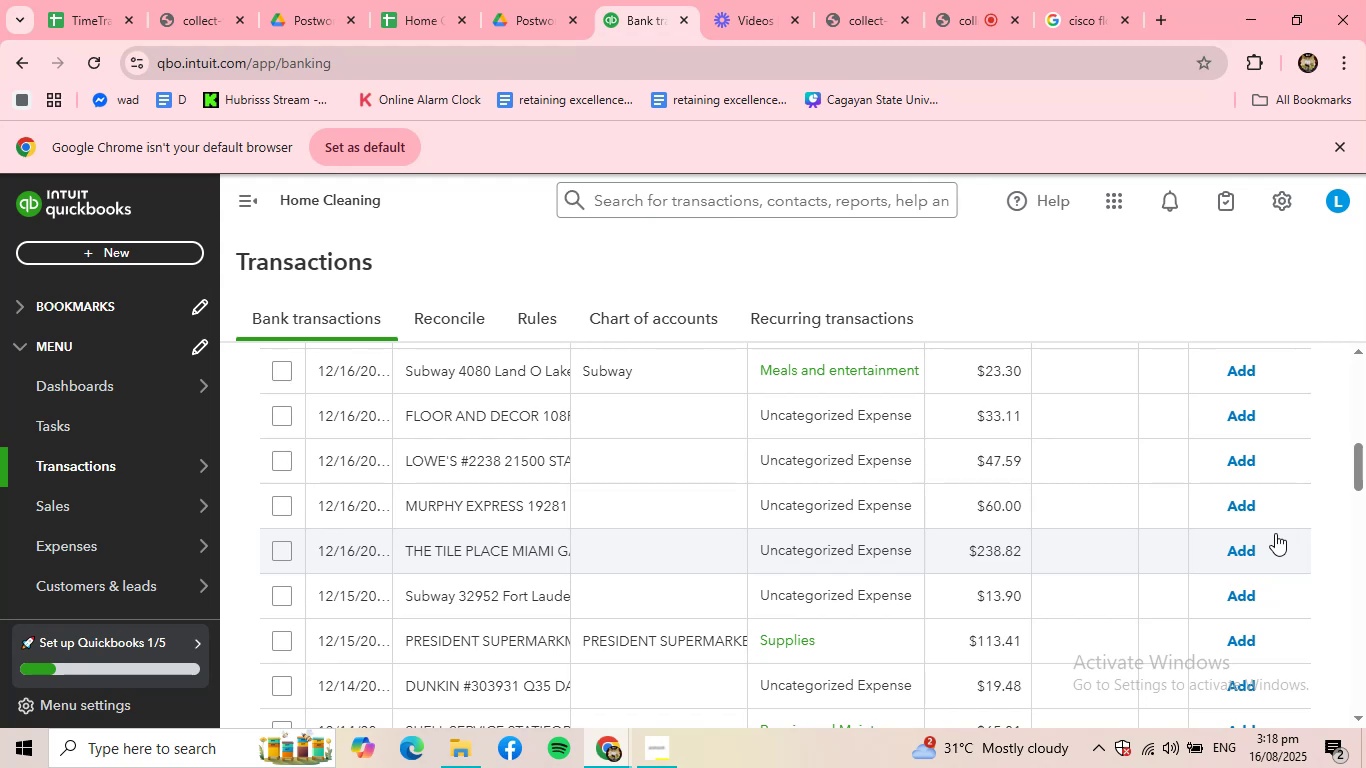 
scroll: coordinate [713, 488], scroll_direction: up, amount: 4.0
 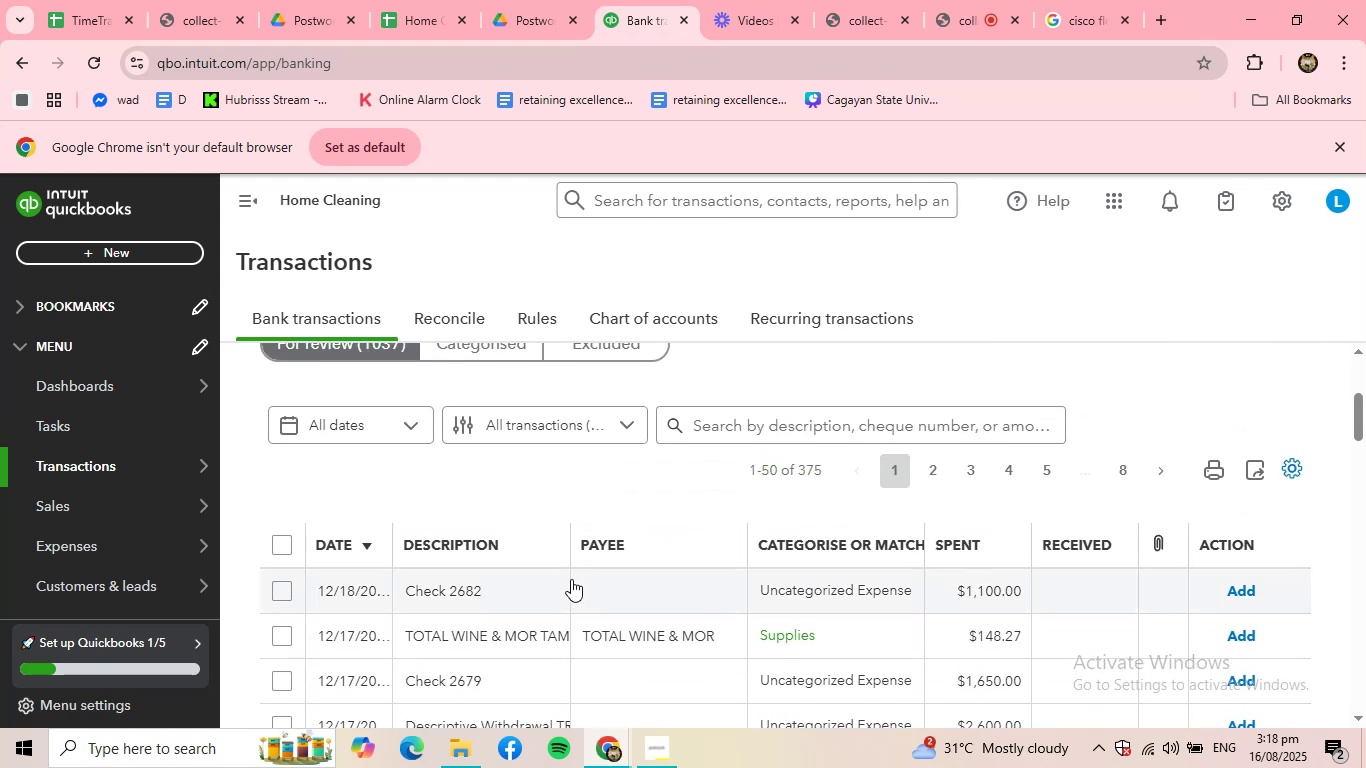 
left_click([544, 588])
 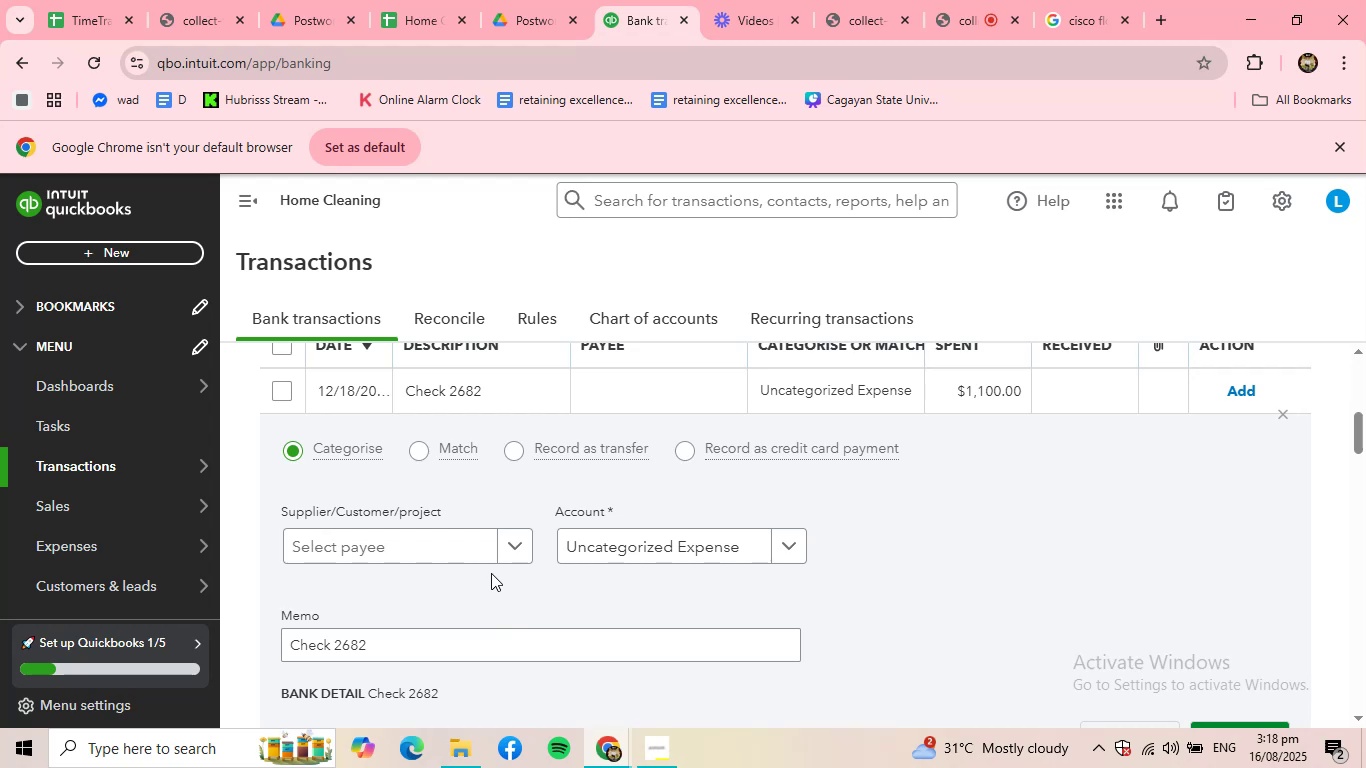 
wait(18.2)
 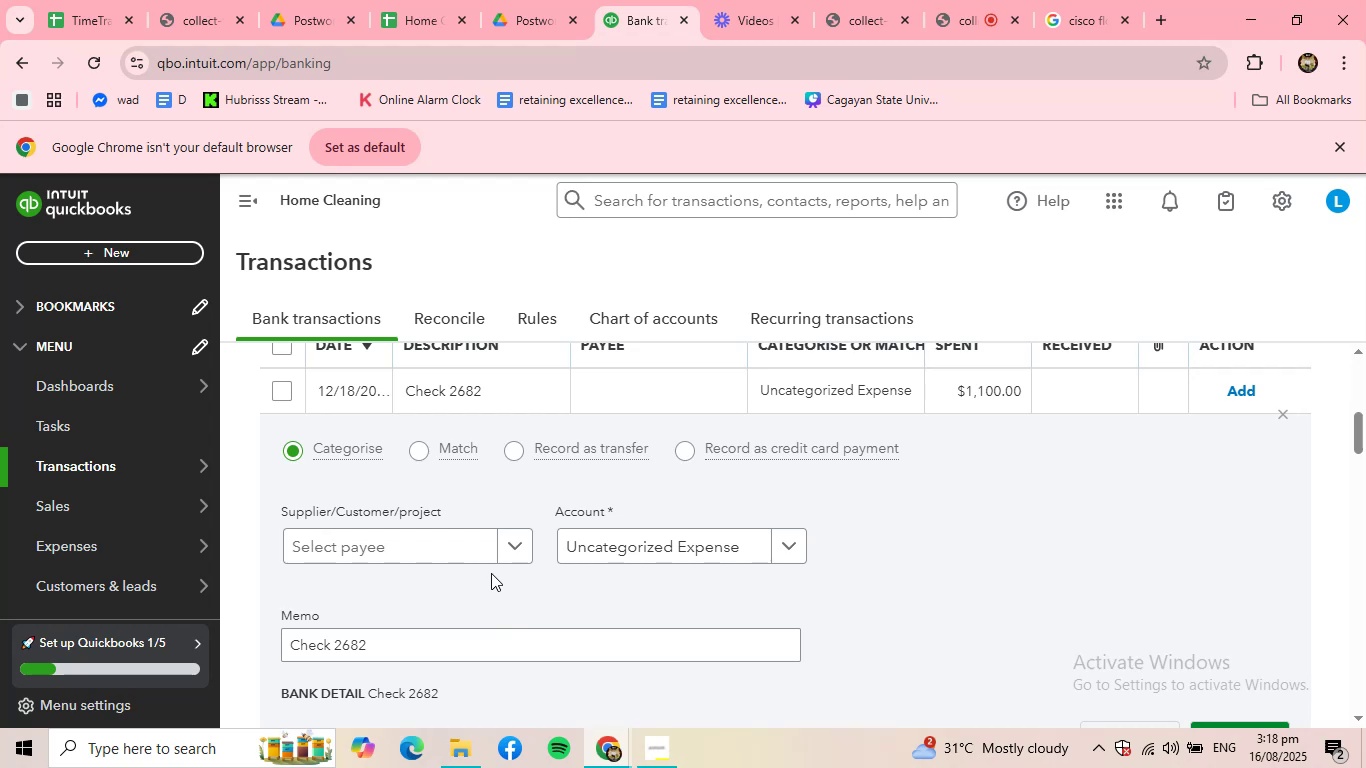 
left_click([483, 553])
 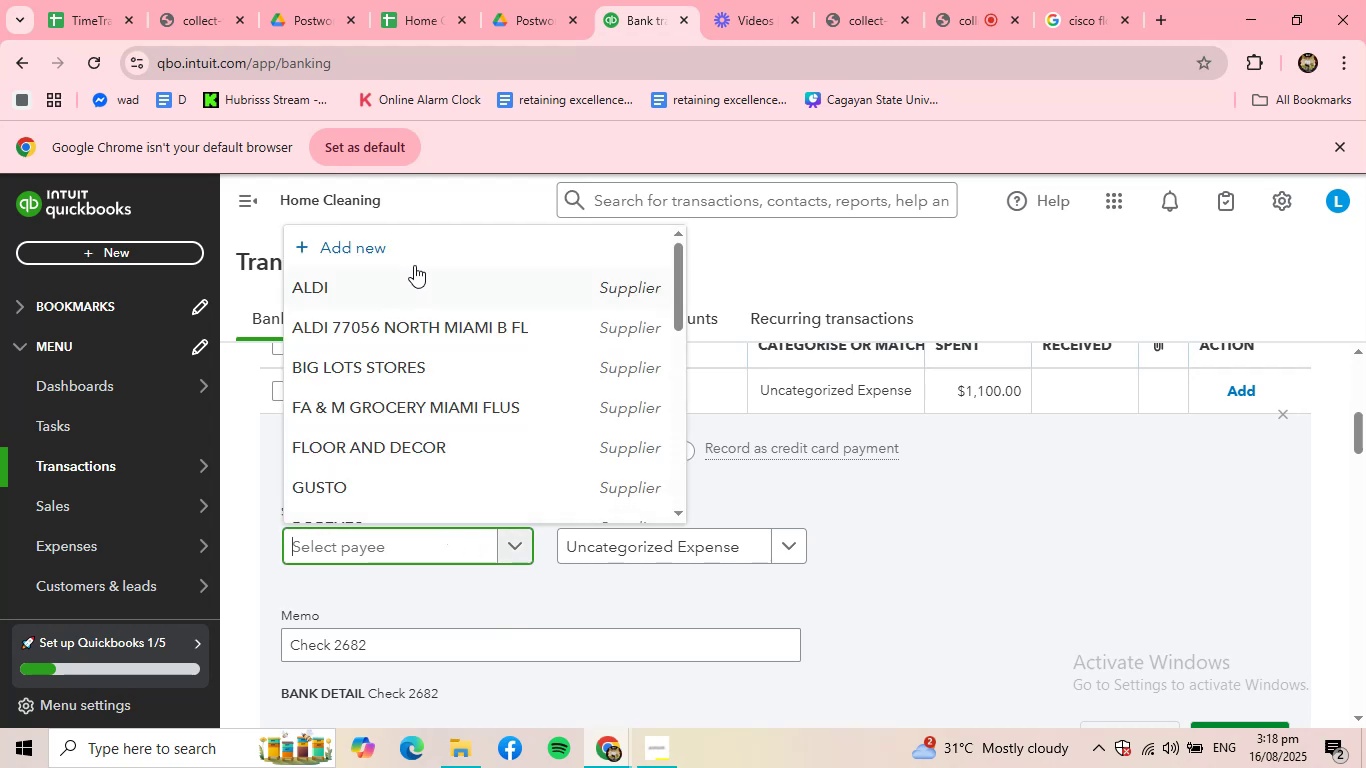 
left_click([382, 247])
 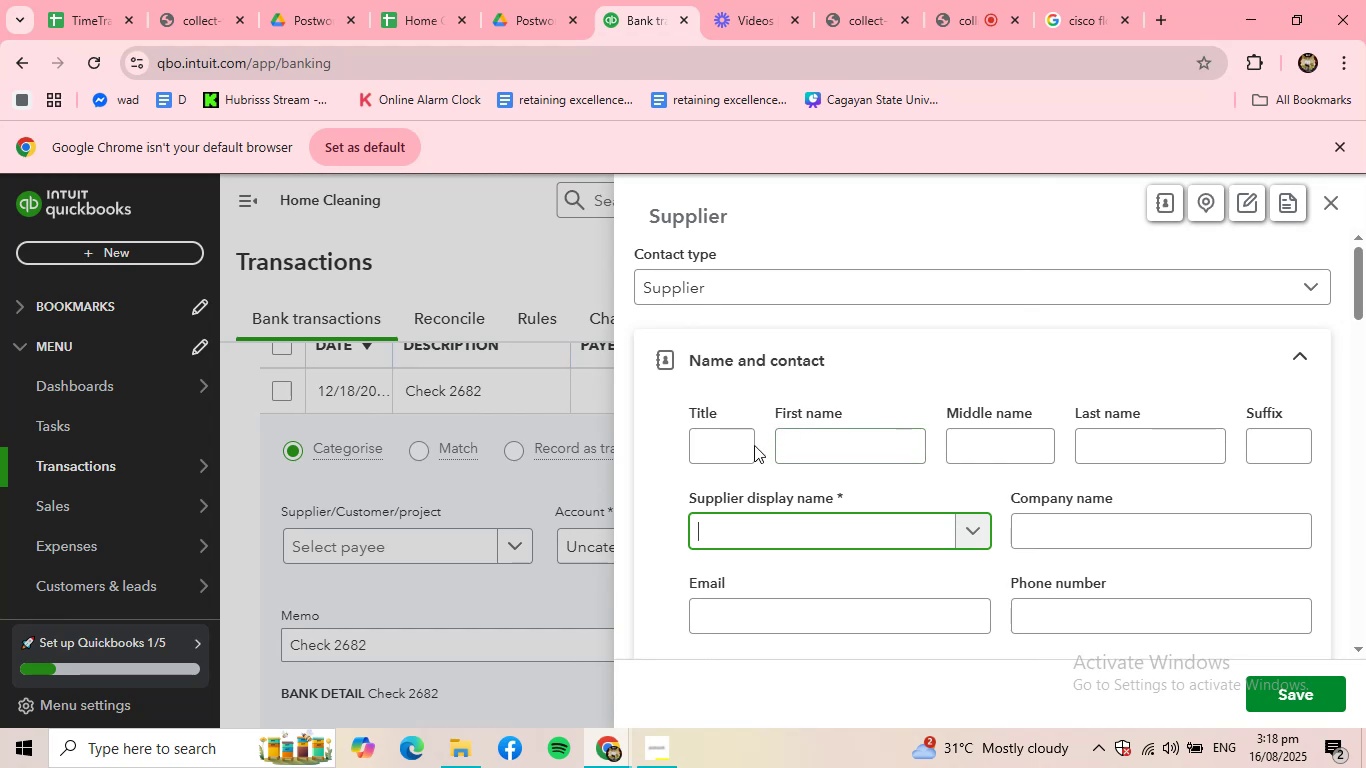 
type(1 time veb)
key(Backspace)
type(ndor)
 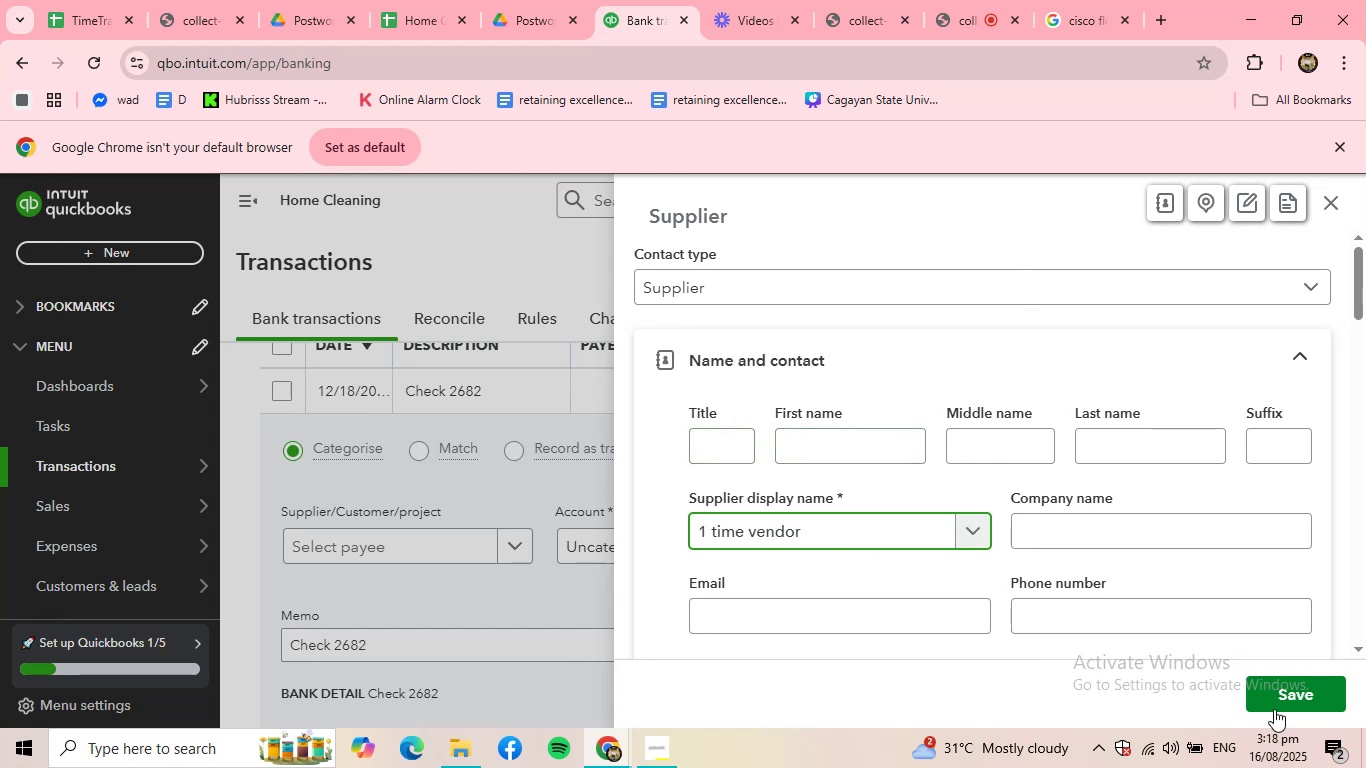 
left_click([1274, 705])
 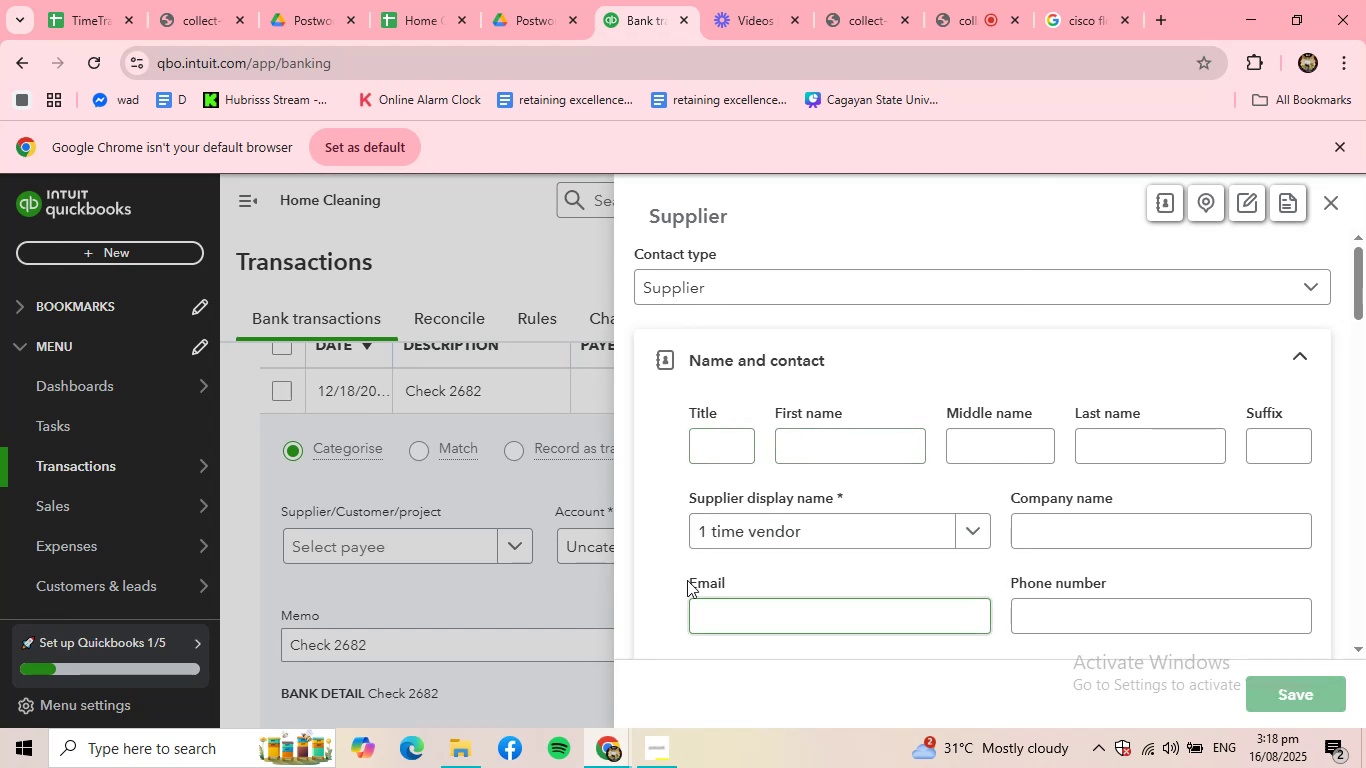 
mouse_move([639, 576])
 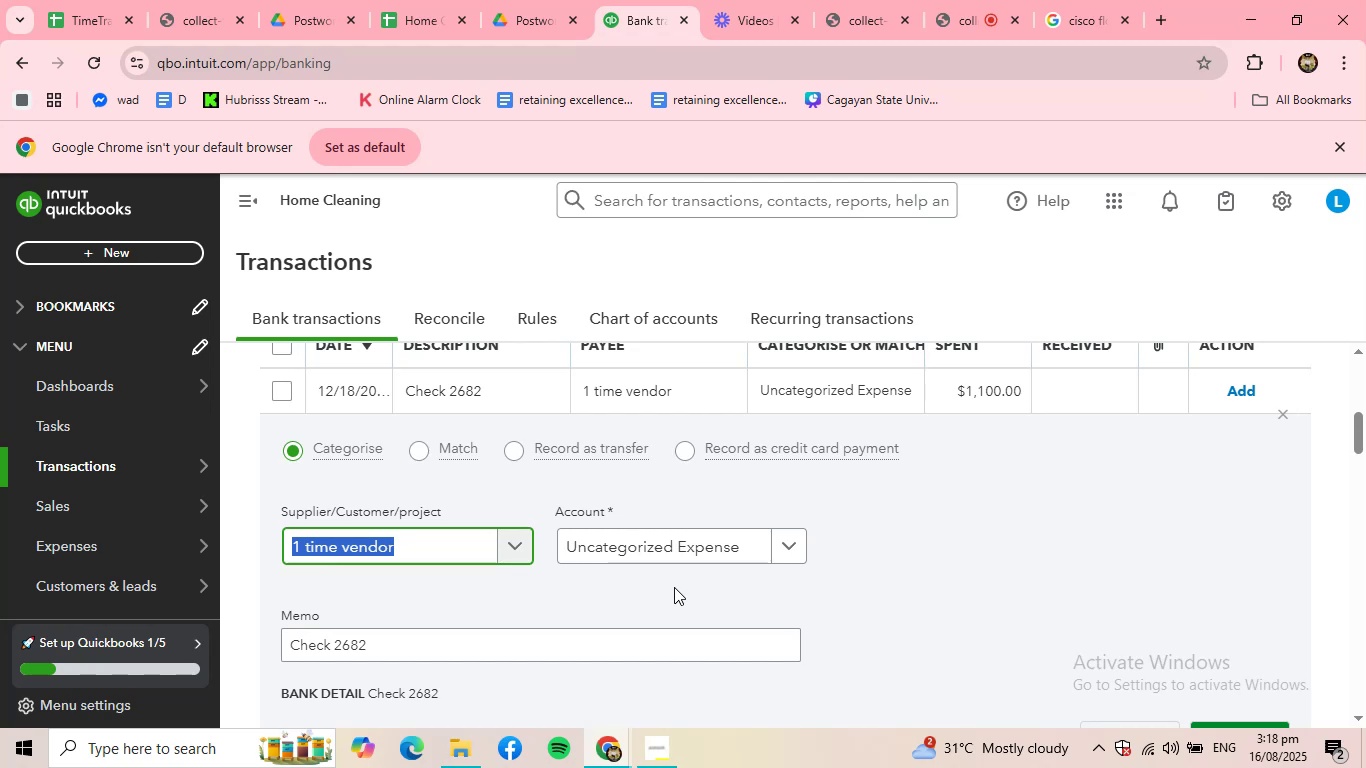 
scroll: coordinate [674, 587], scroll_direction: down, amount: 1.0
 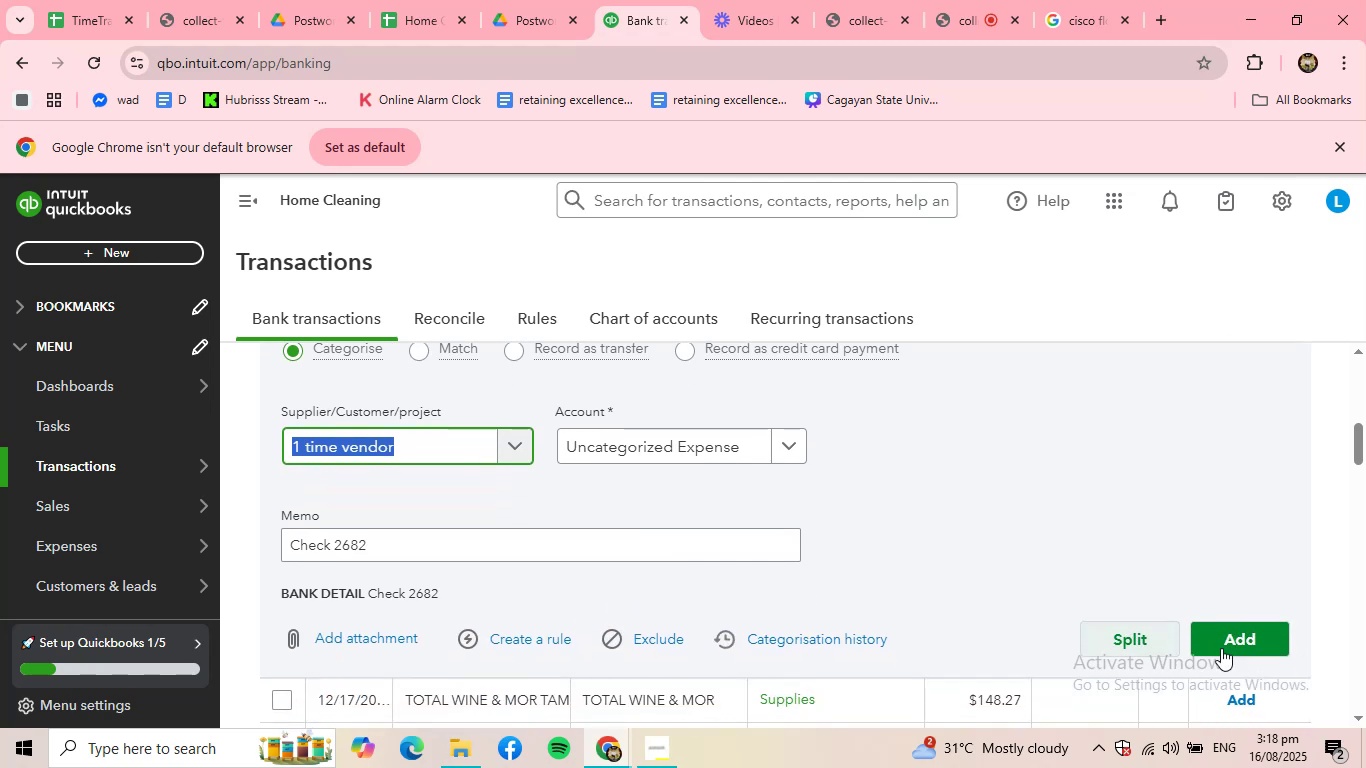 
left_click([1244, 643])
 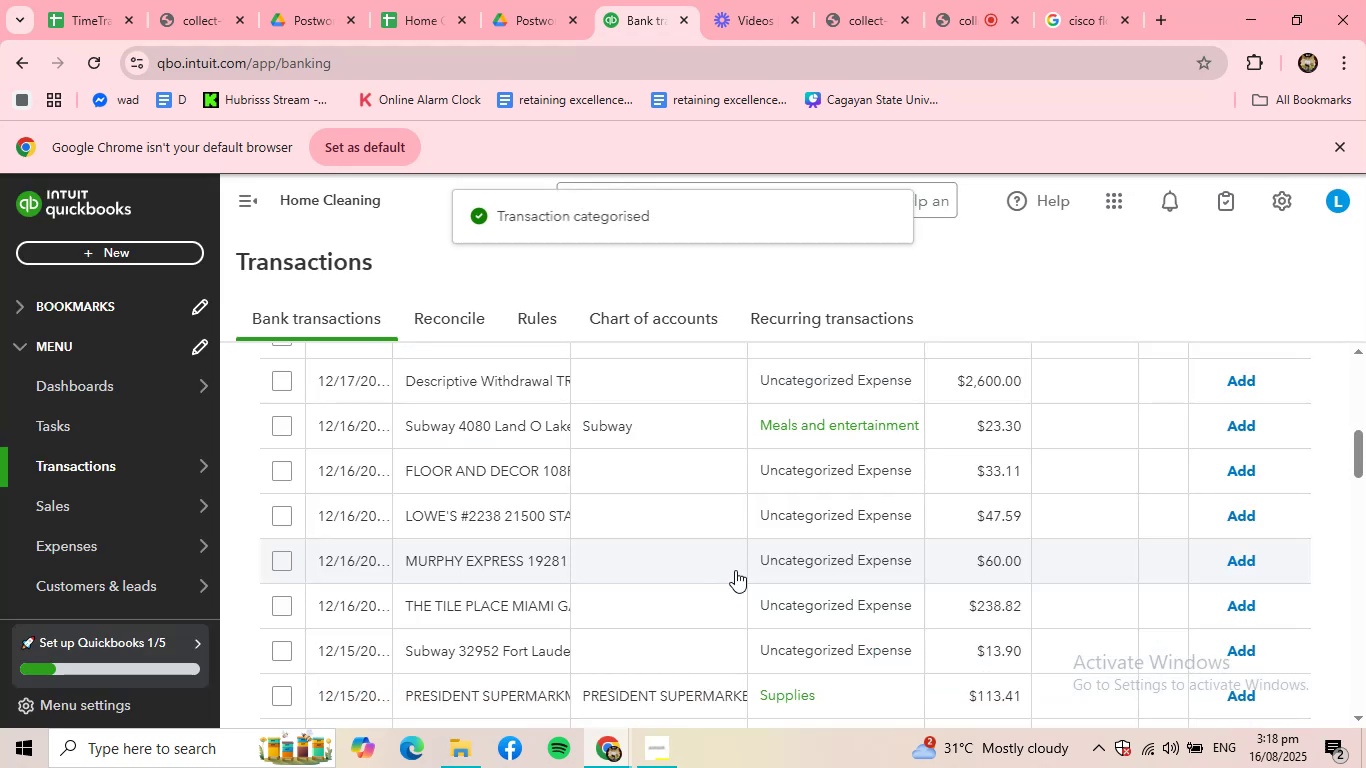 
scroll: coordinate [586, 459], scroll_direction: up, amount: 2.0
 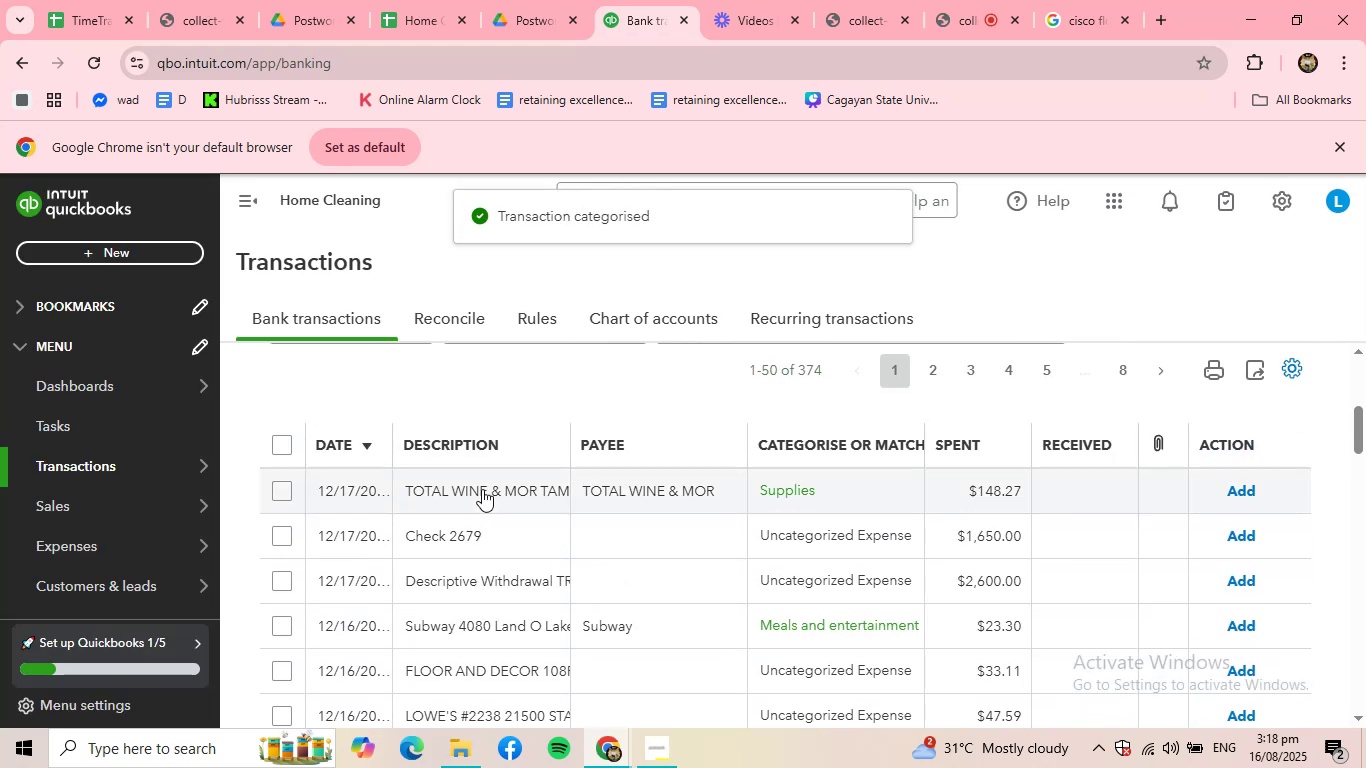 
left_click([482, 489])
 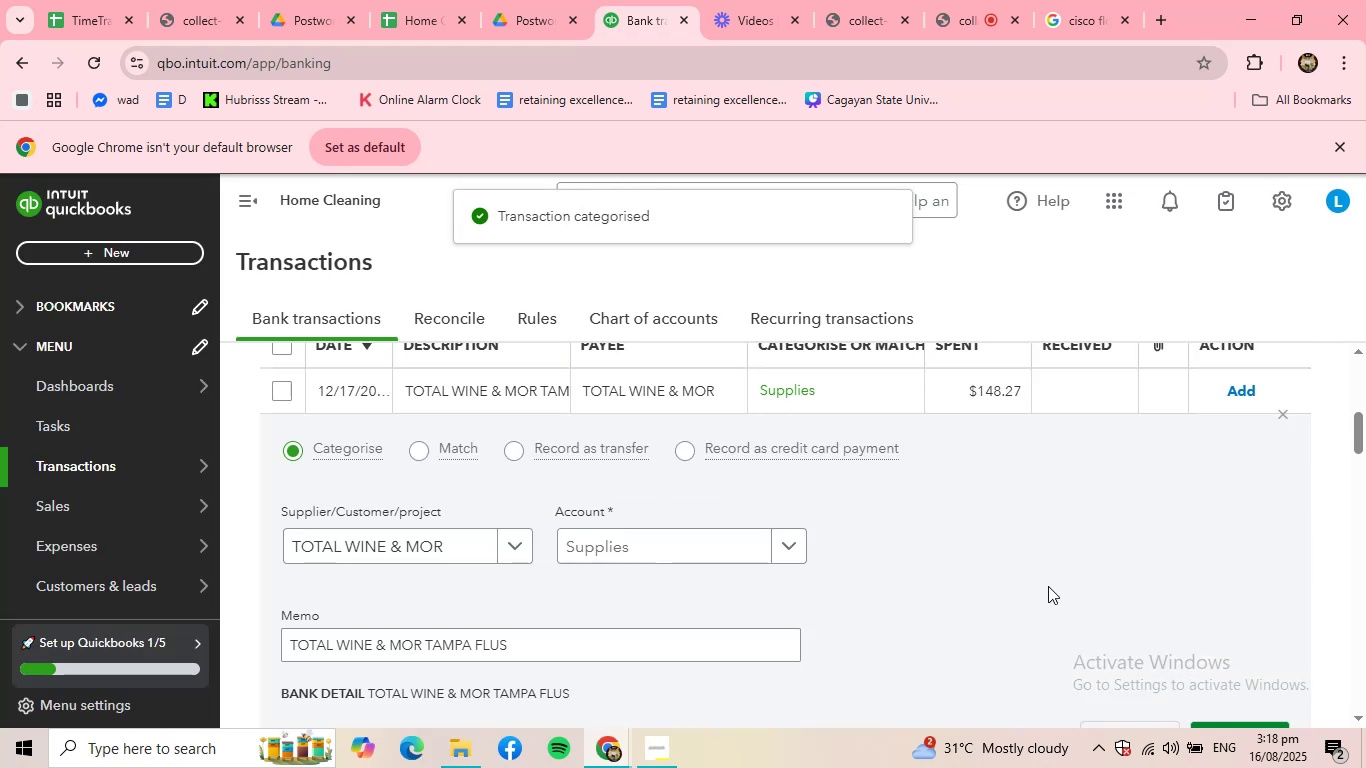 
scroll: coordinate [1055, 590], scroll_direction: down, amount: 1.0
 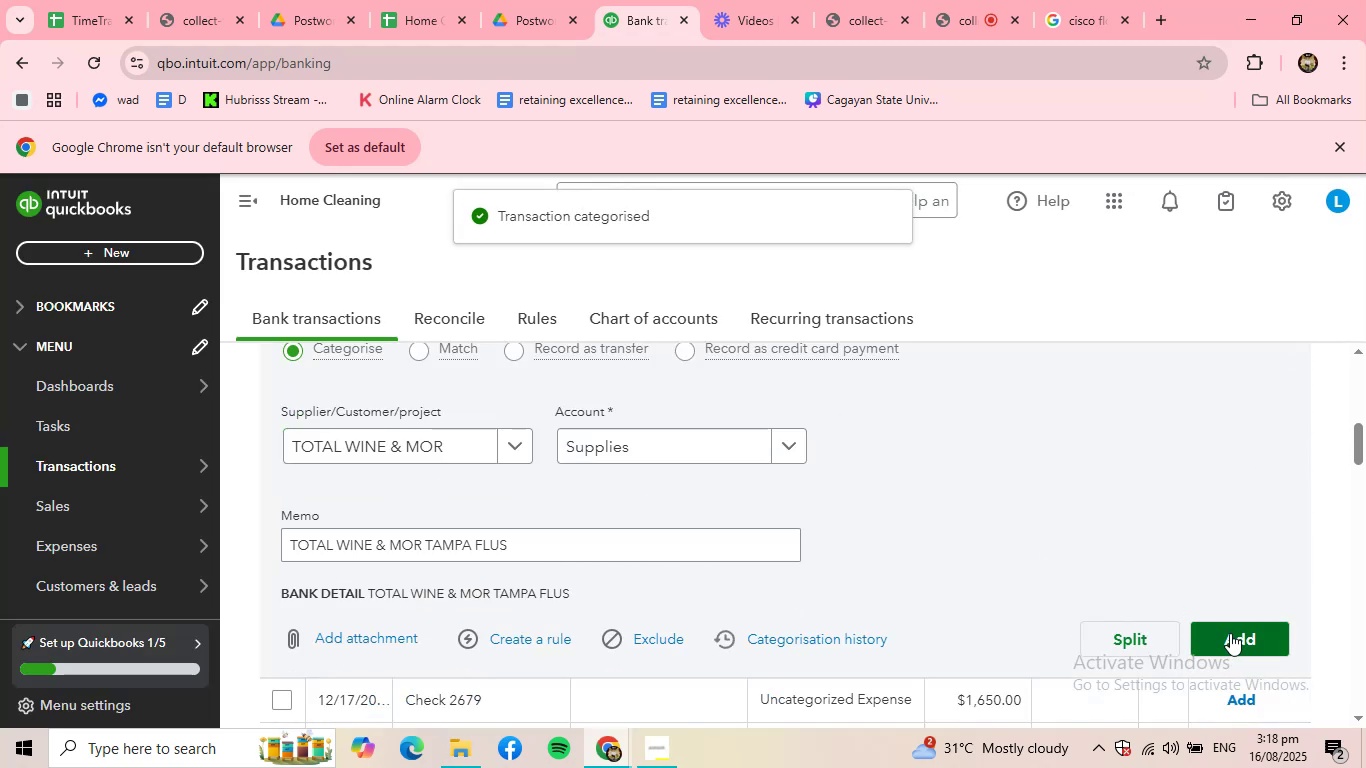 
left_click([1231, 634])
 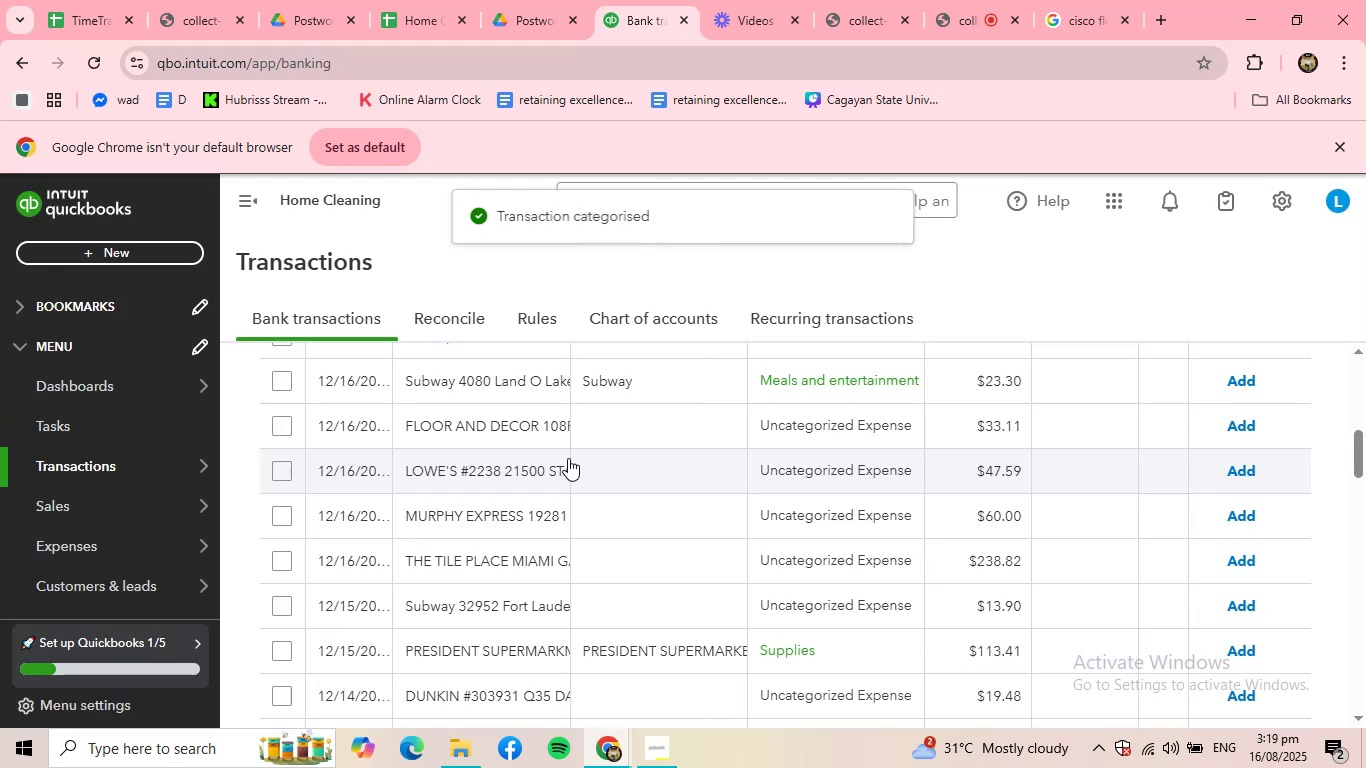 
left_click([529, 384])
 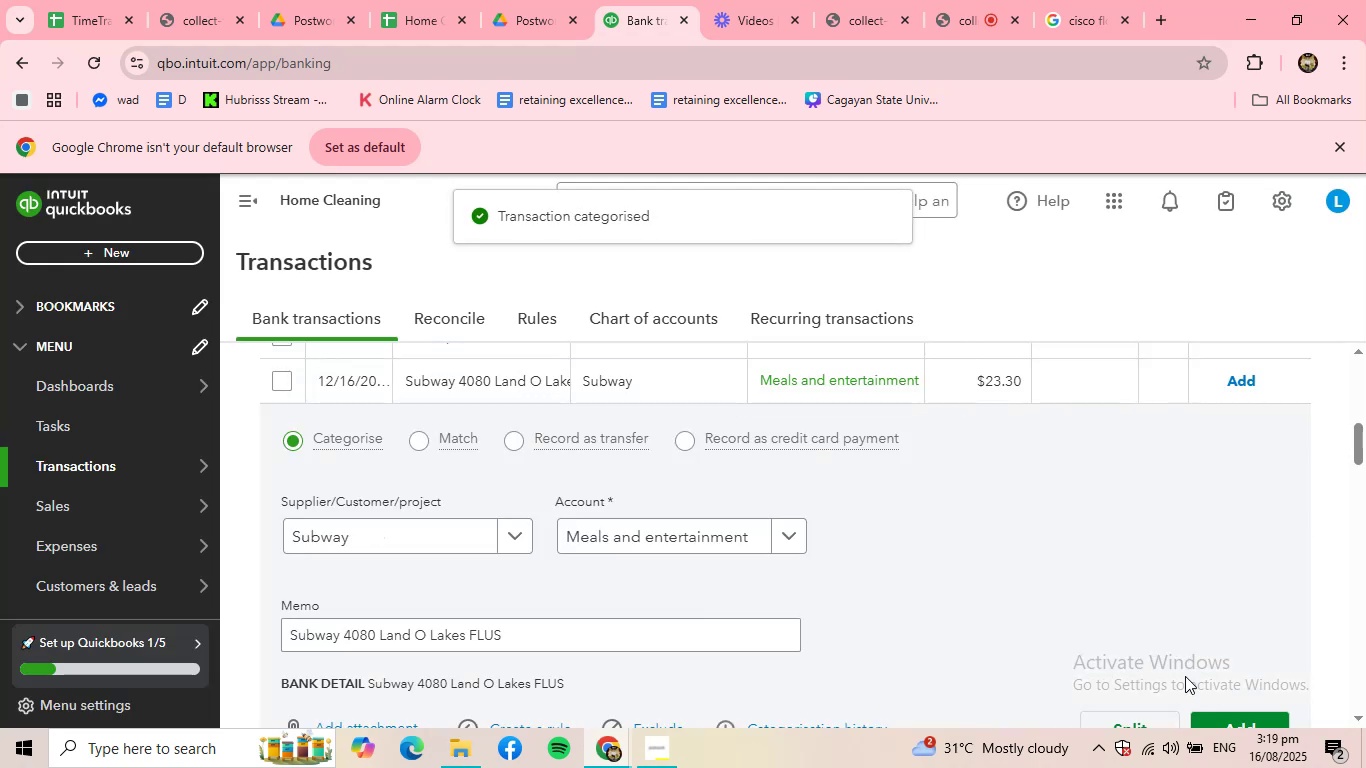 
scroll: coordinate [1193, 681], scroll_direction: down, amount: 1.0
 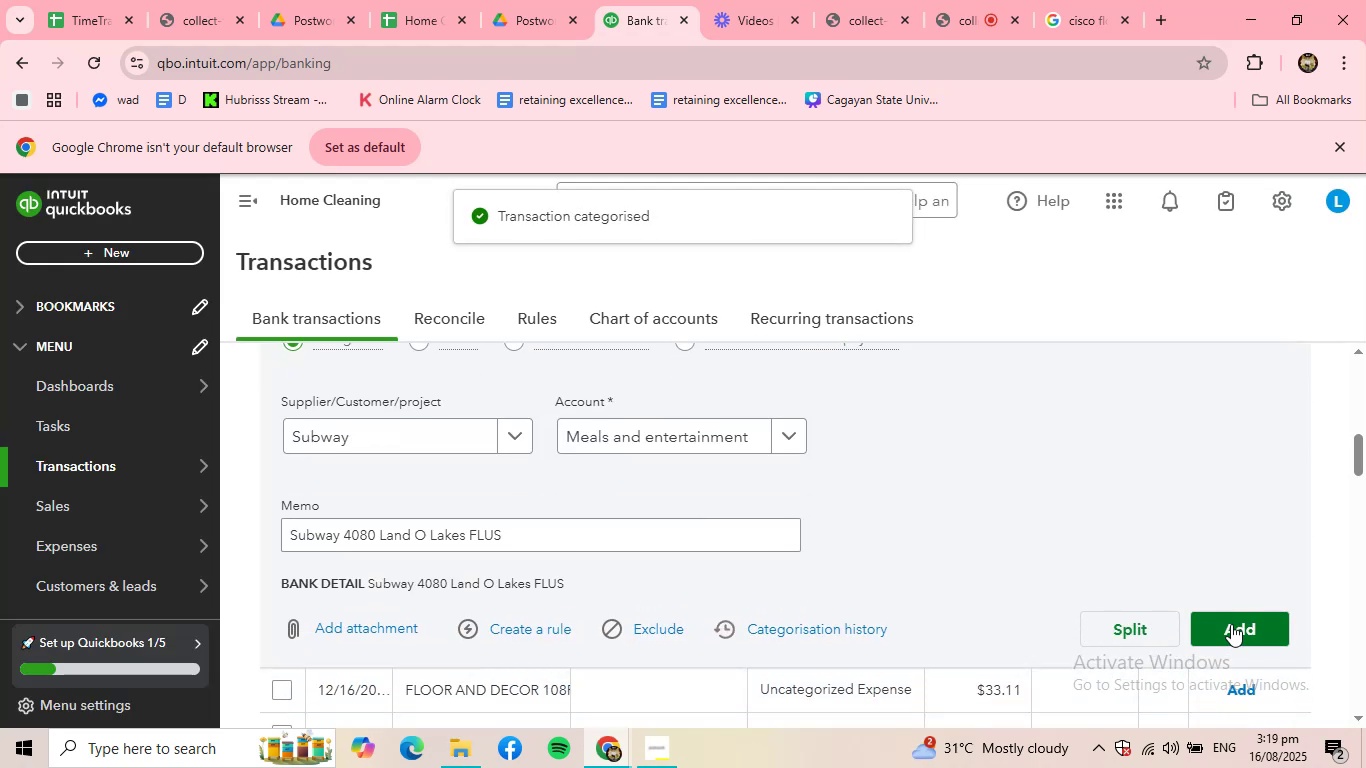 
left_click([1231, 624])
 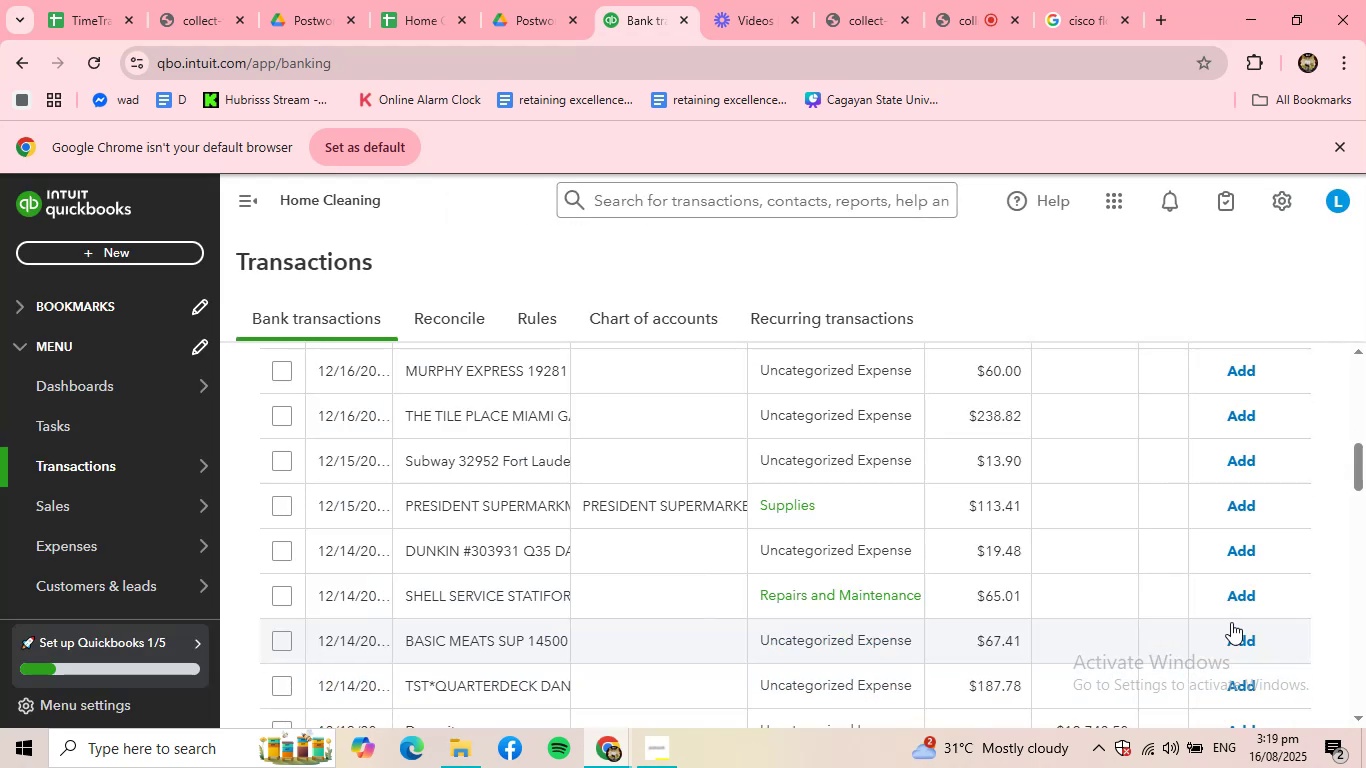 
wait(5.98)
 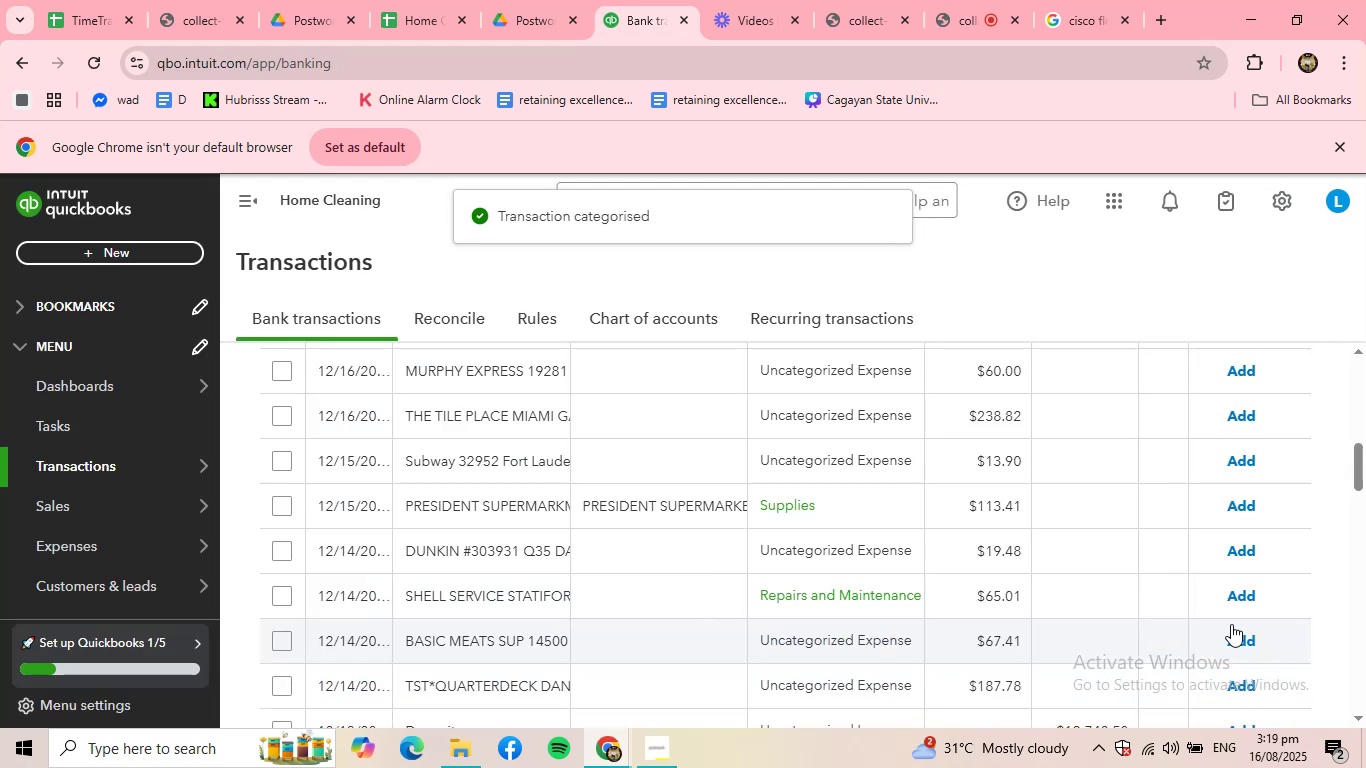 
left_click([488, 364])
 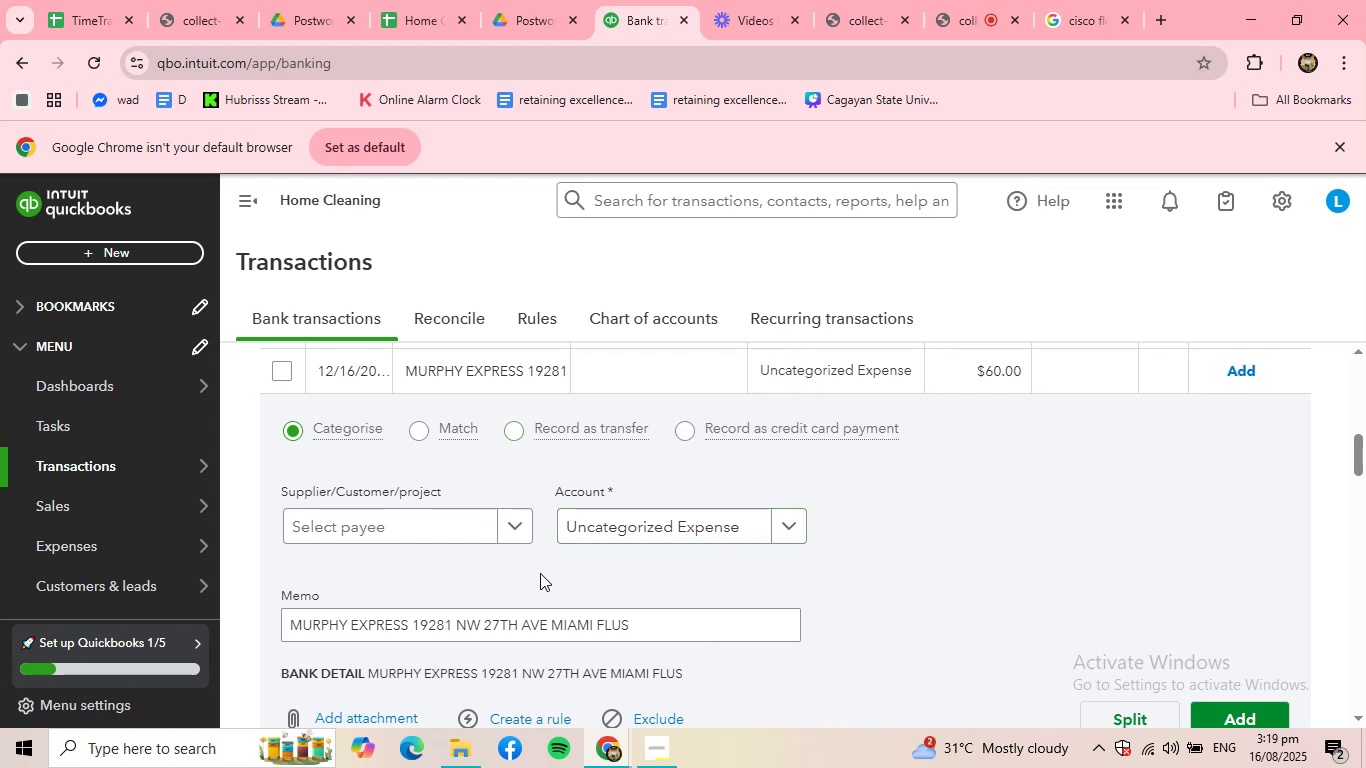 
left_click_drag(start_coordinate=[659, 626], to_coordinate=[258, 587])
 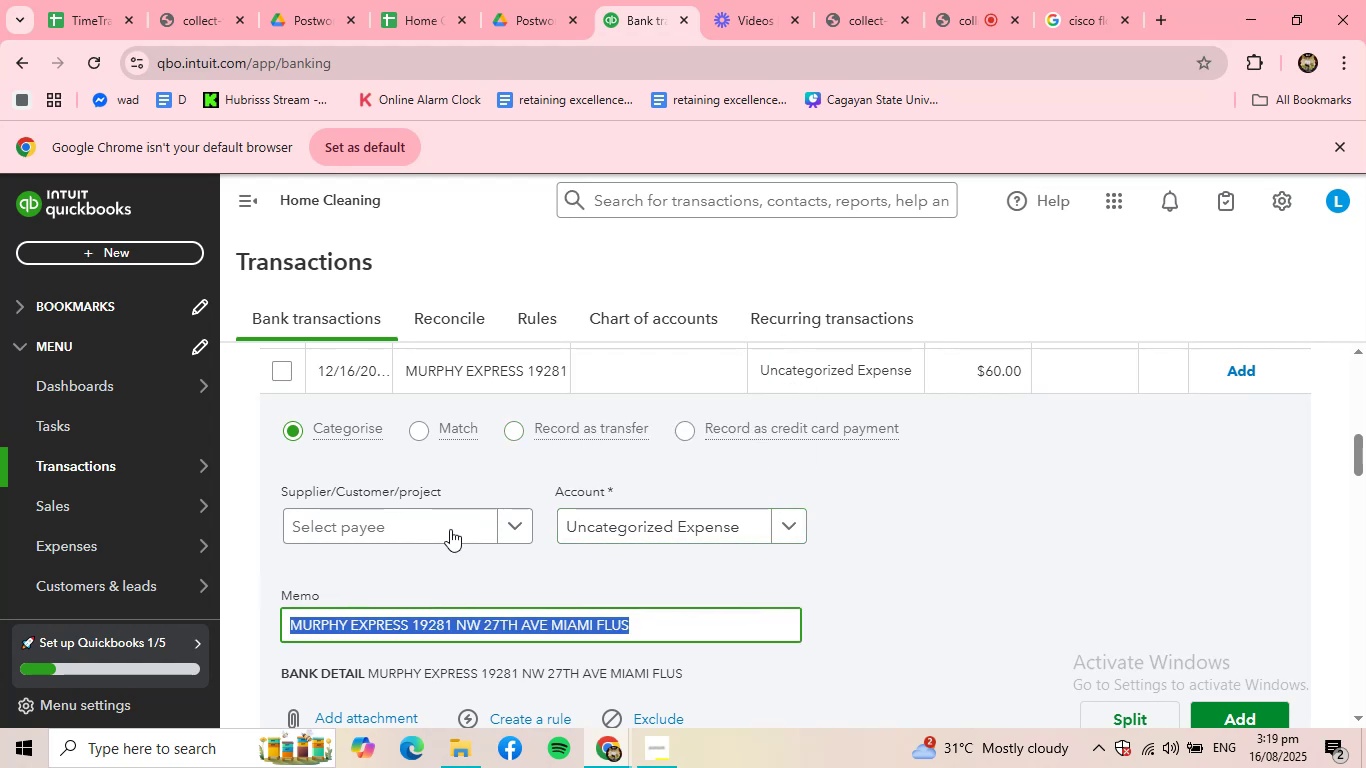 
key(Control+ControlLeft)
 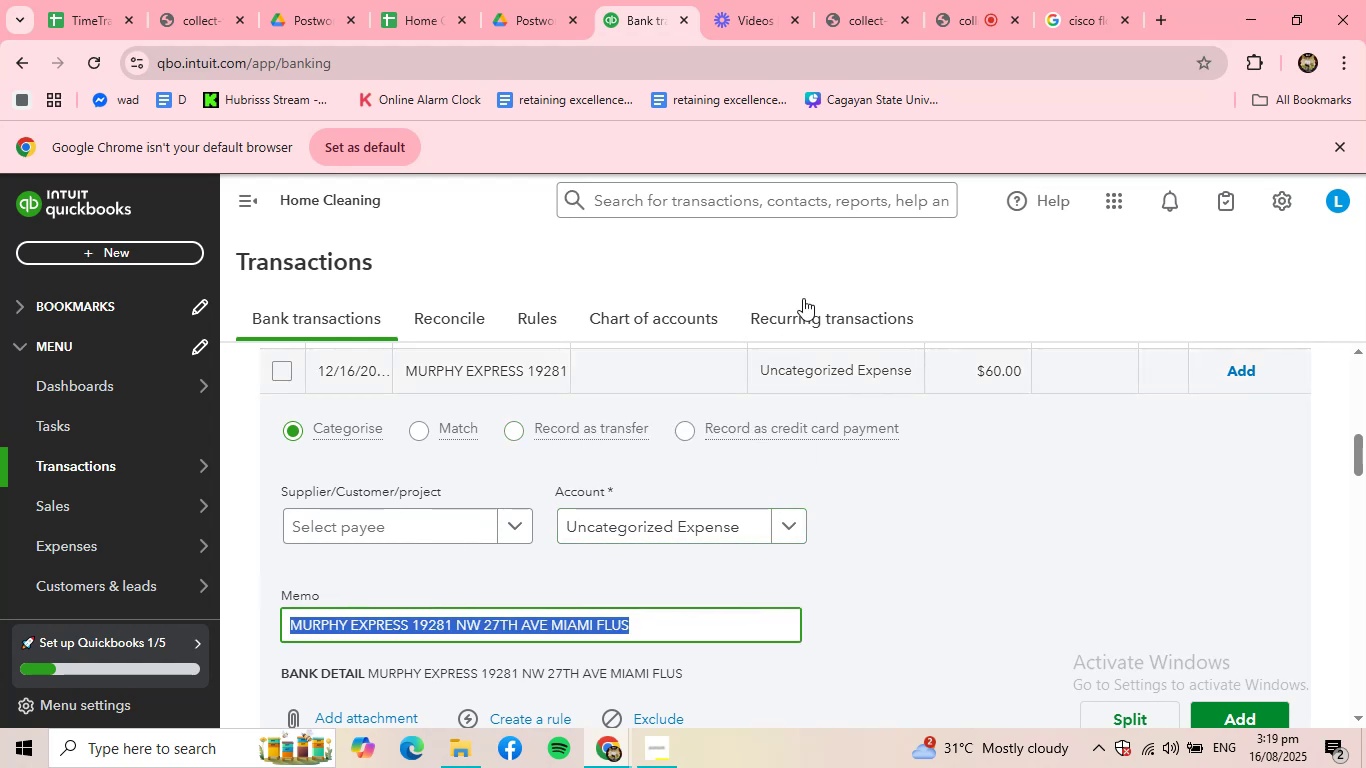 
key(Control+C)
 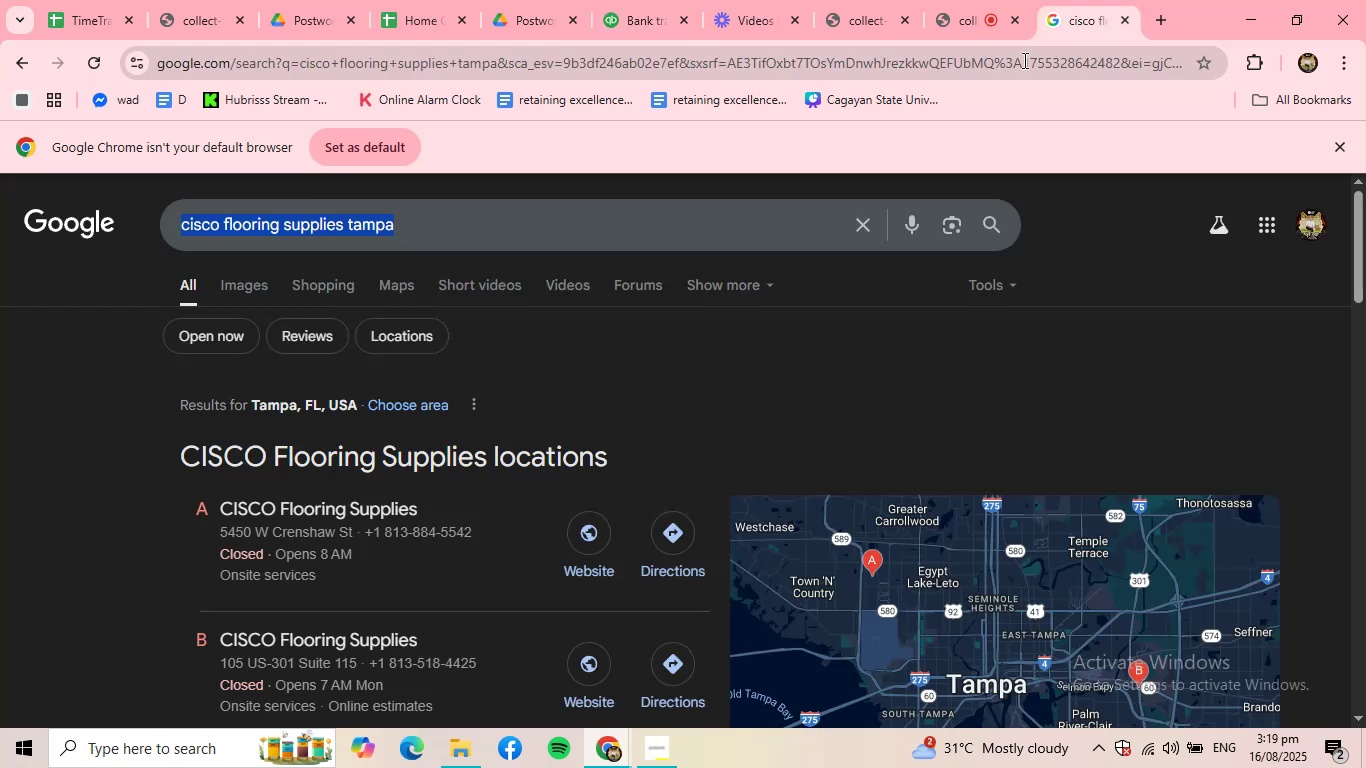 
key(Control+ControlLeft)
 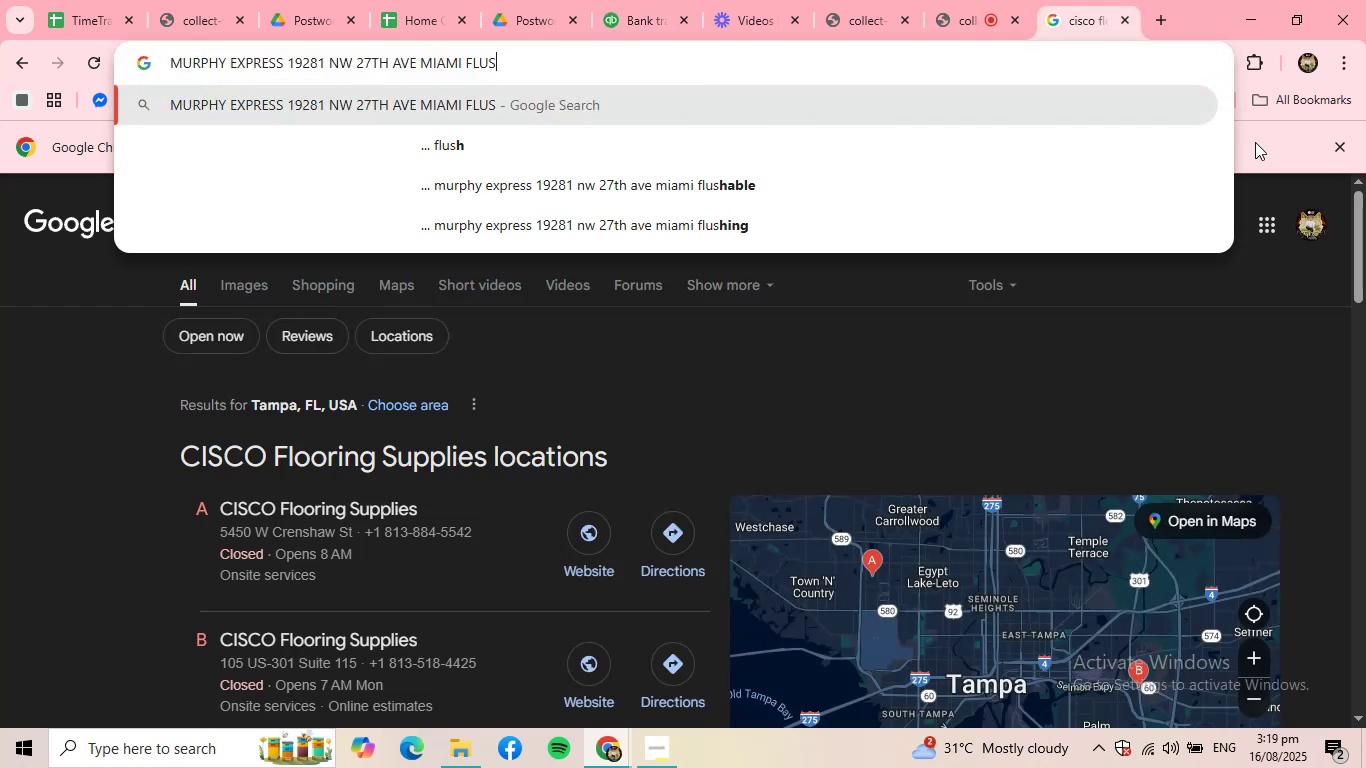 
double_click([1016, 68])
 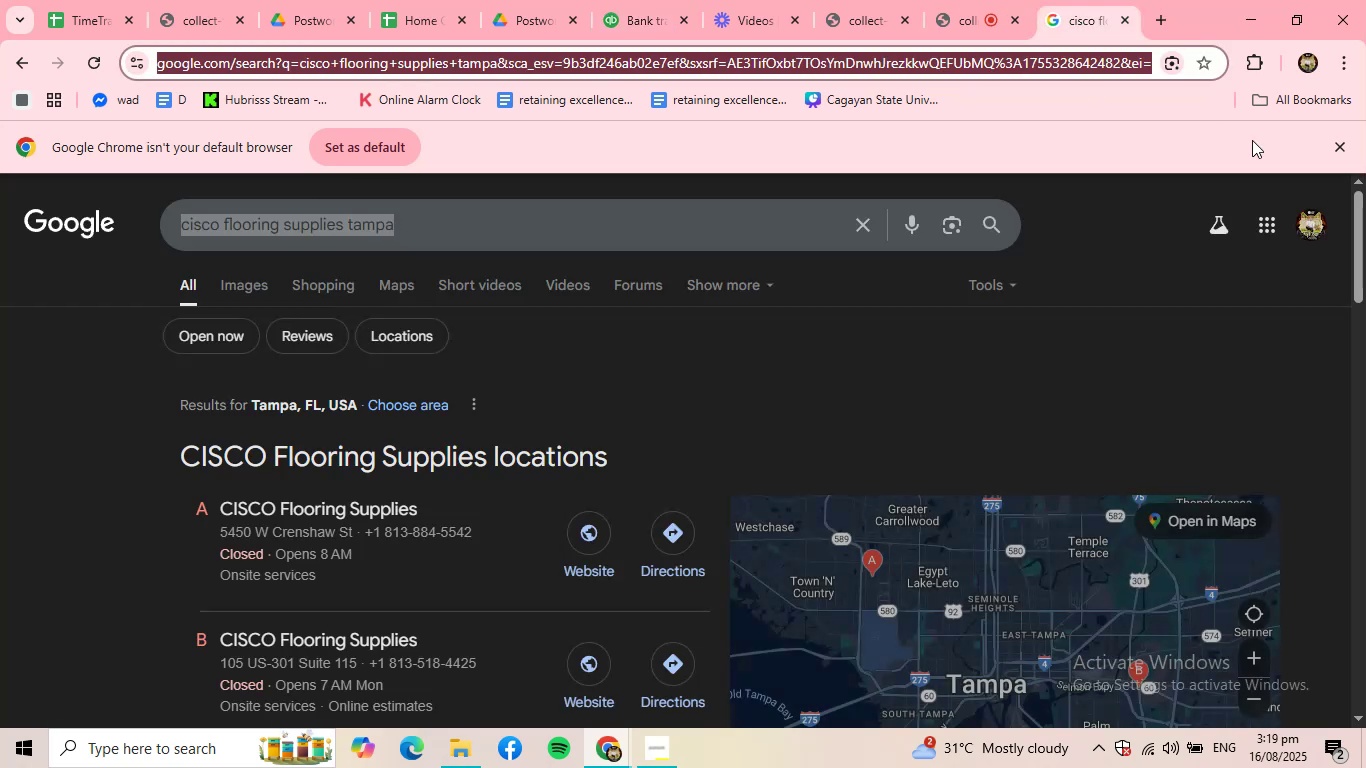 
key(Control+V)
 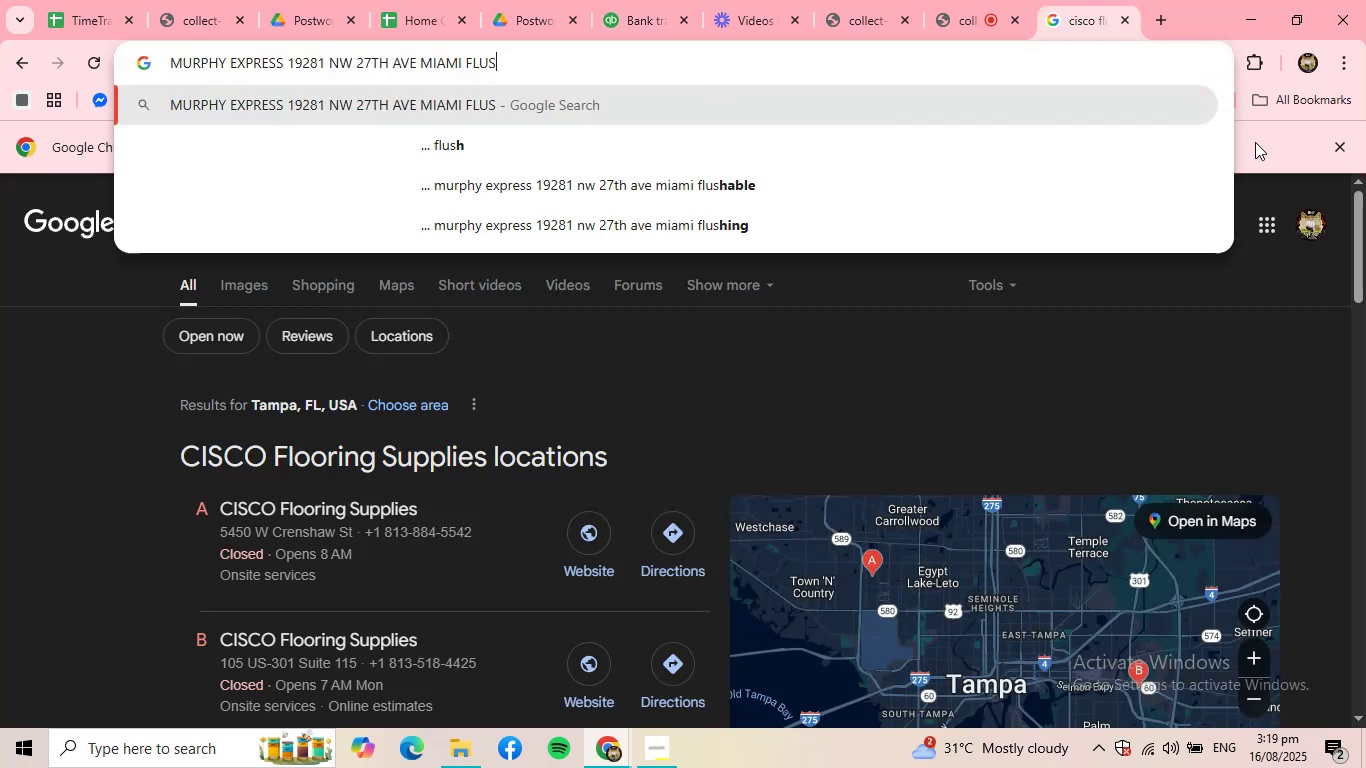 
key(NumpadEnter)
 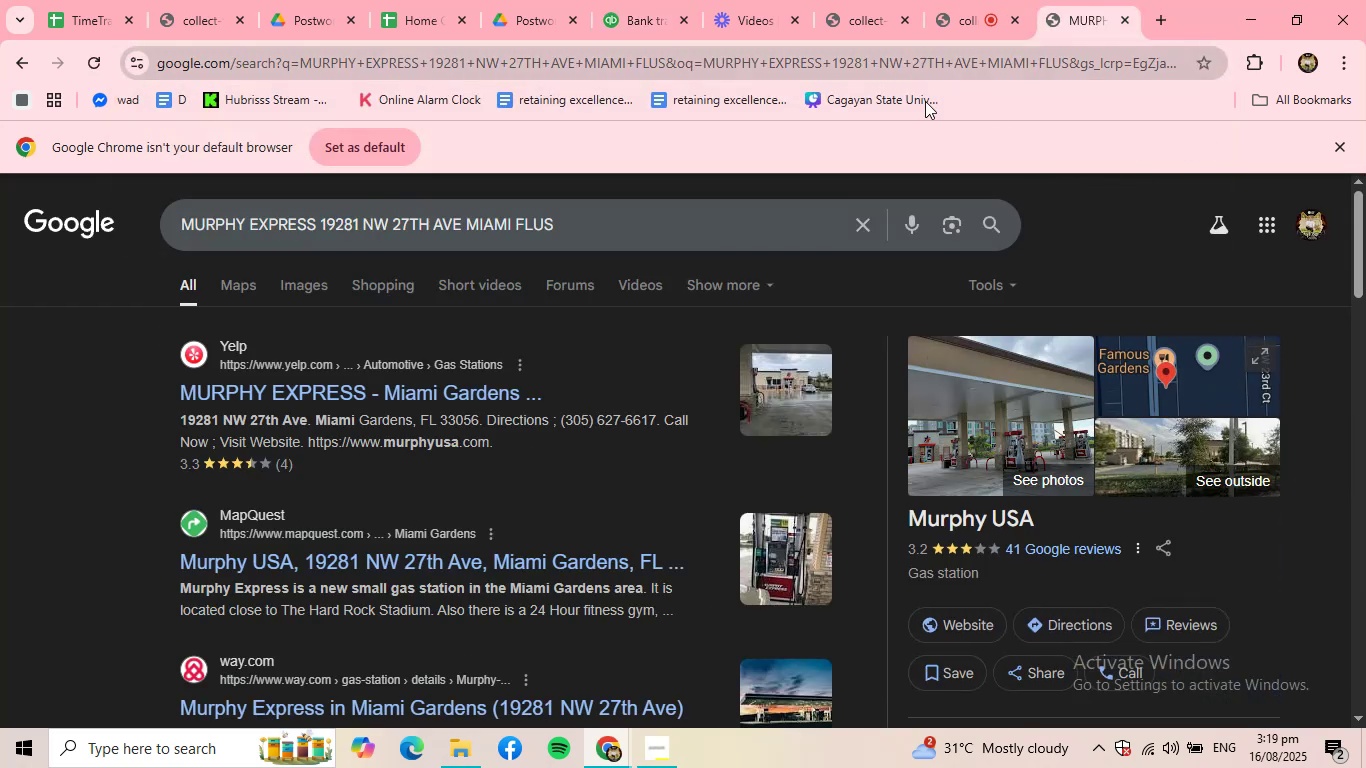 
left_click([976, 0])
 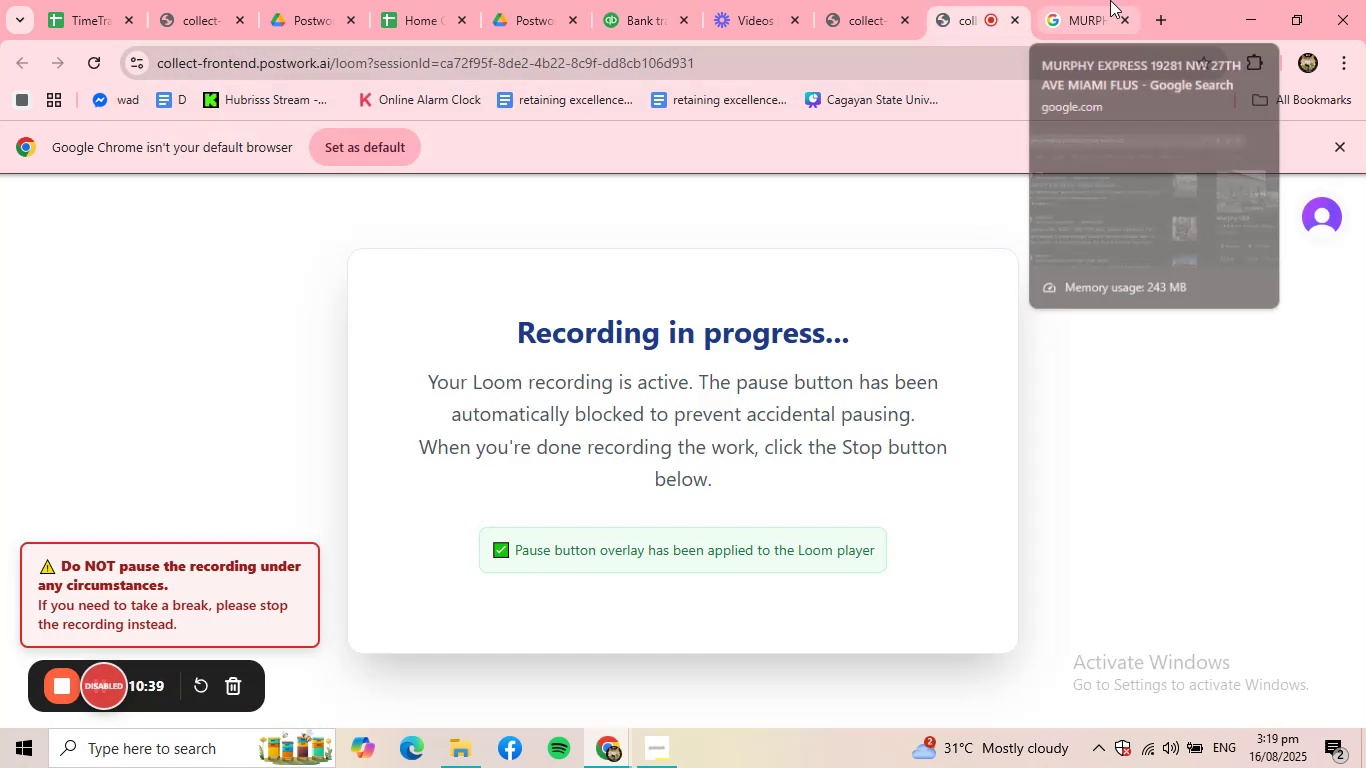 
left_click([1096, 0])
 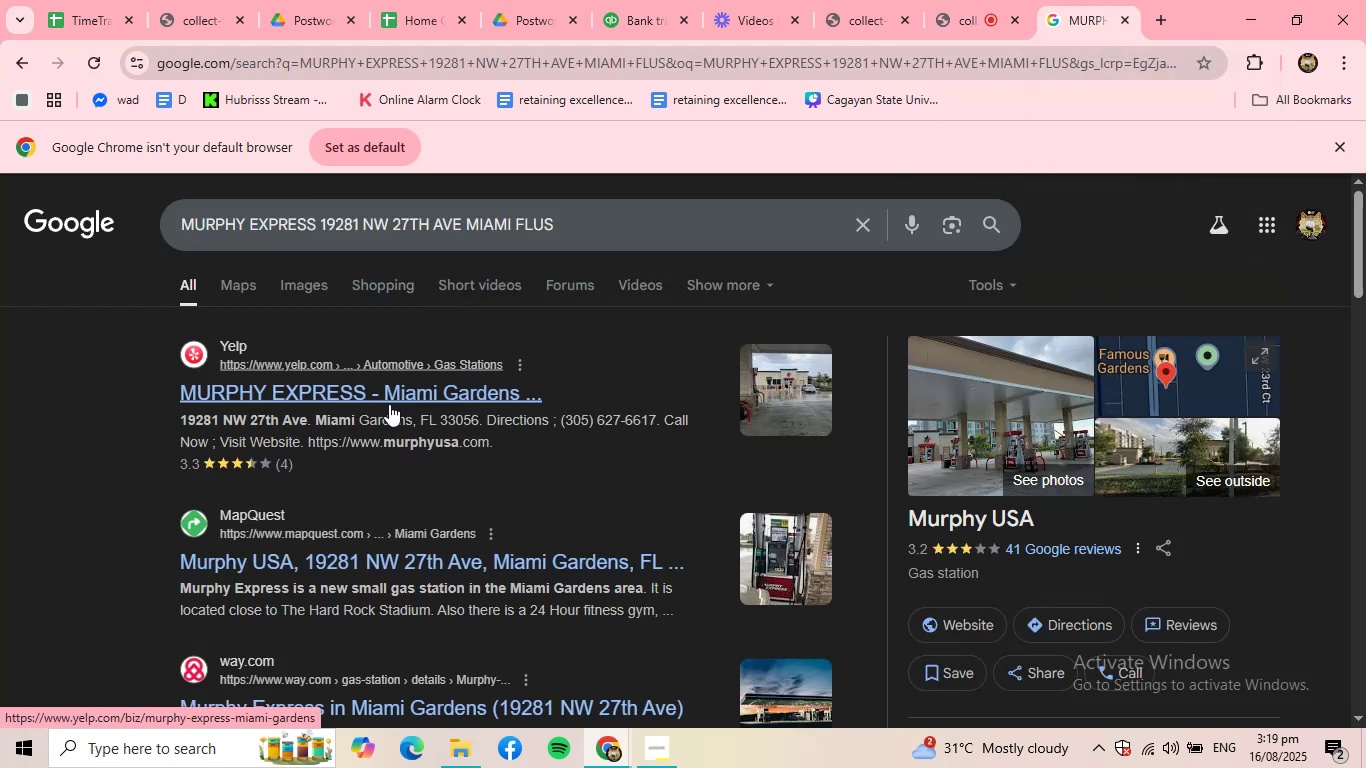 
wait(7.99)
 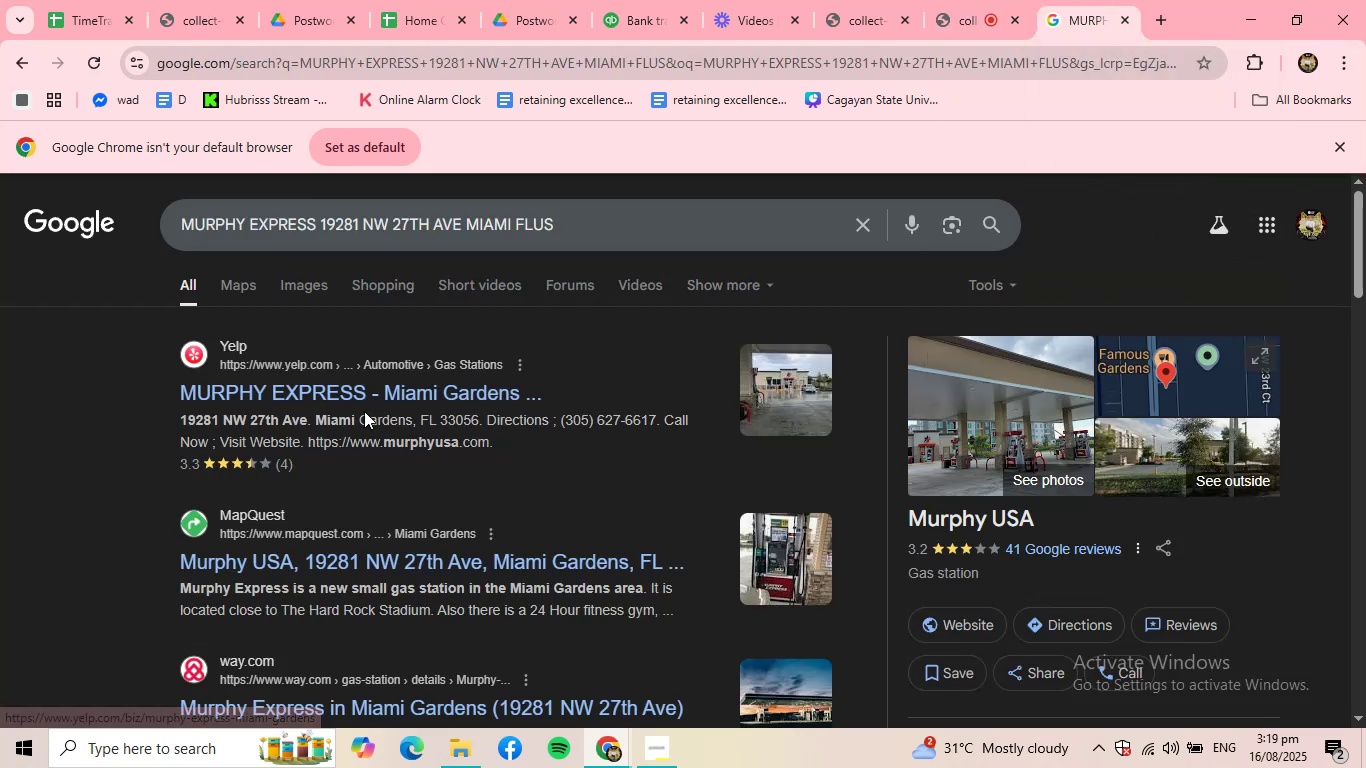 
scroll: coordinate [561, 460], scroll_direction: down, amount: 1.0
 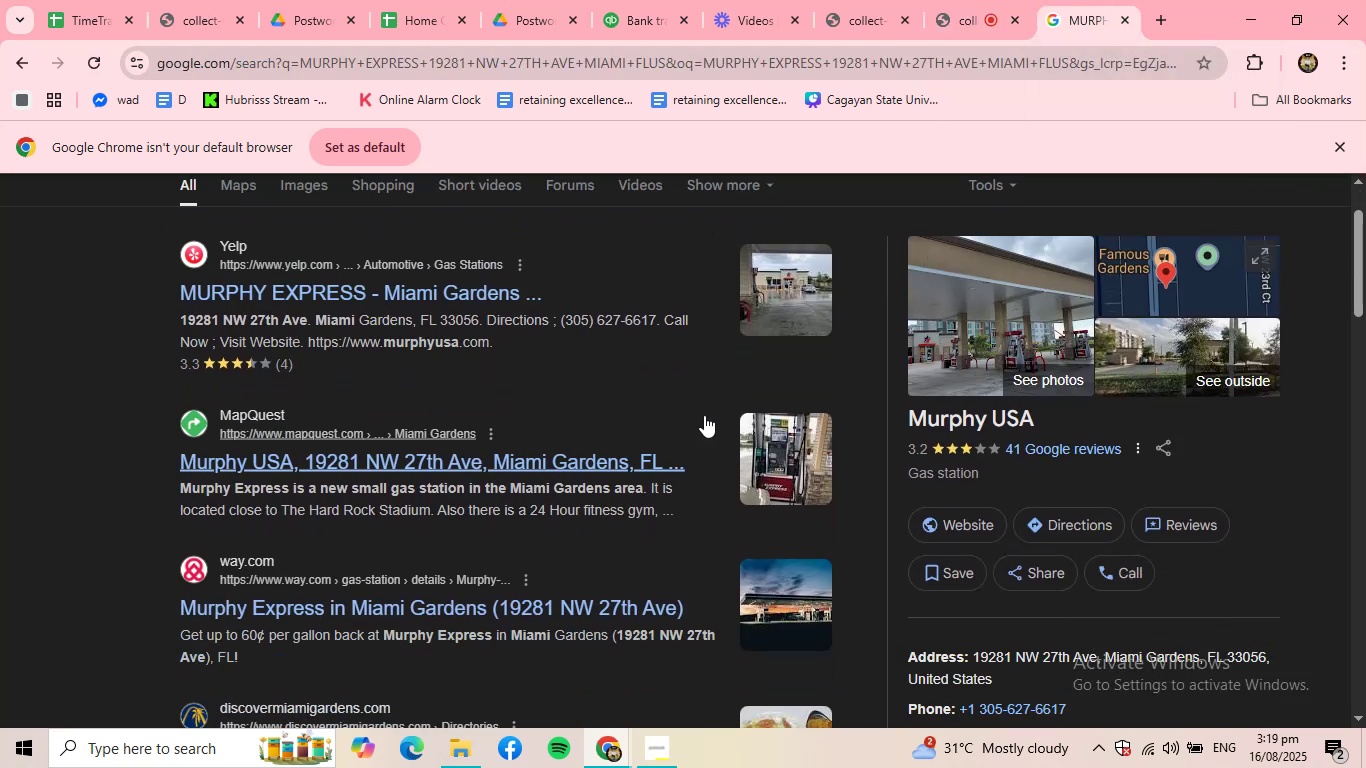 
scroll: coordinate [806, 323], scroll_direction: up, amount: 2.0
 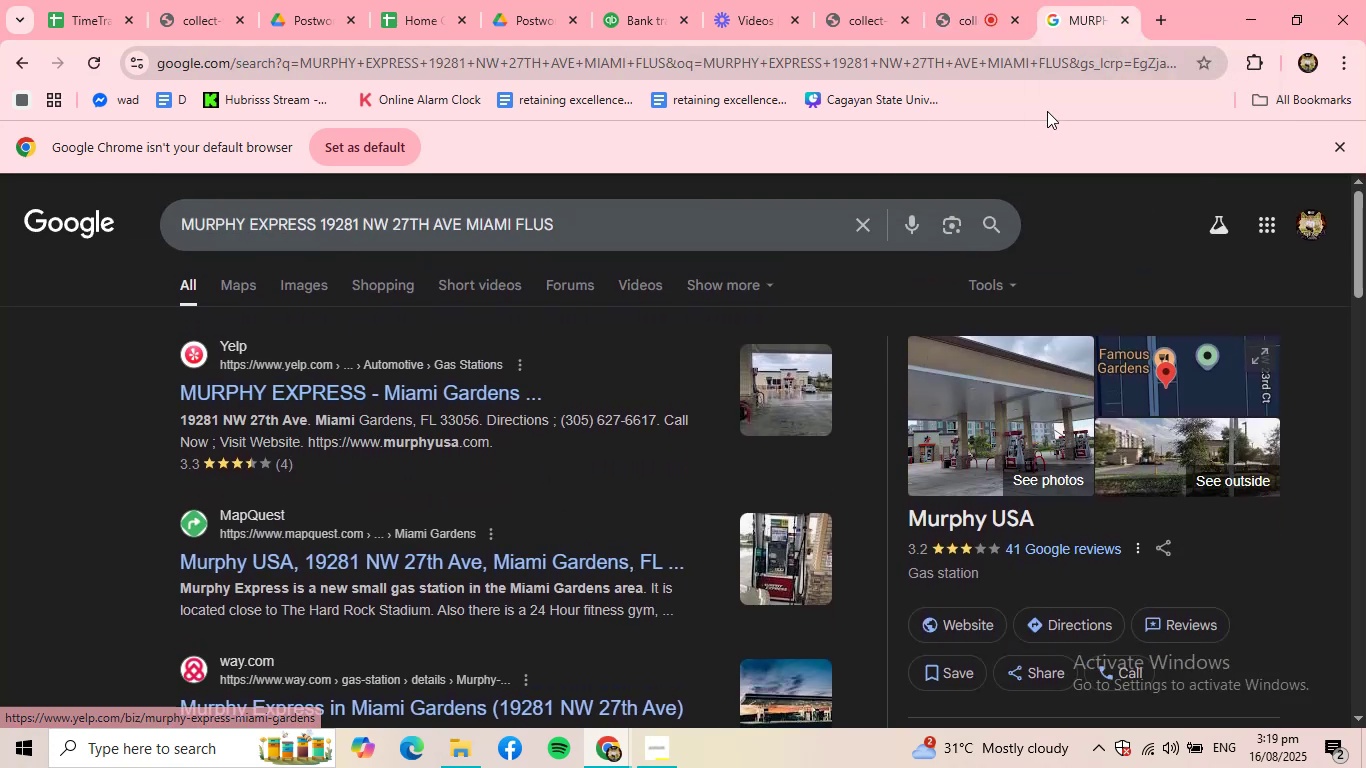 
key(Control+ControlLeft)
 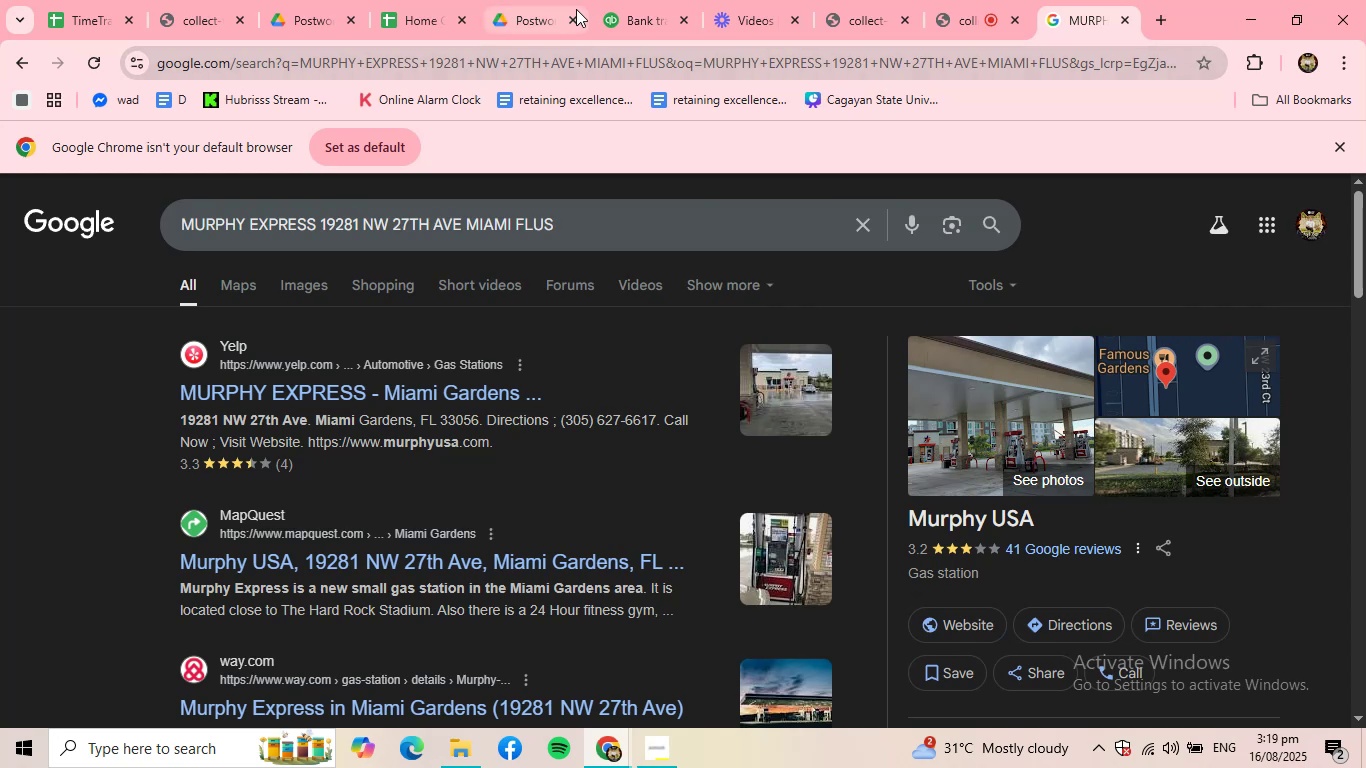 
left_click([604, 5])
 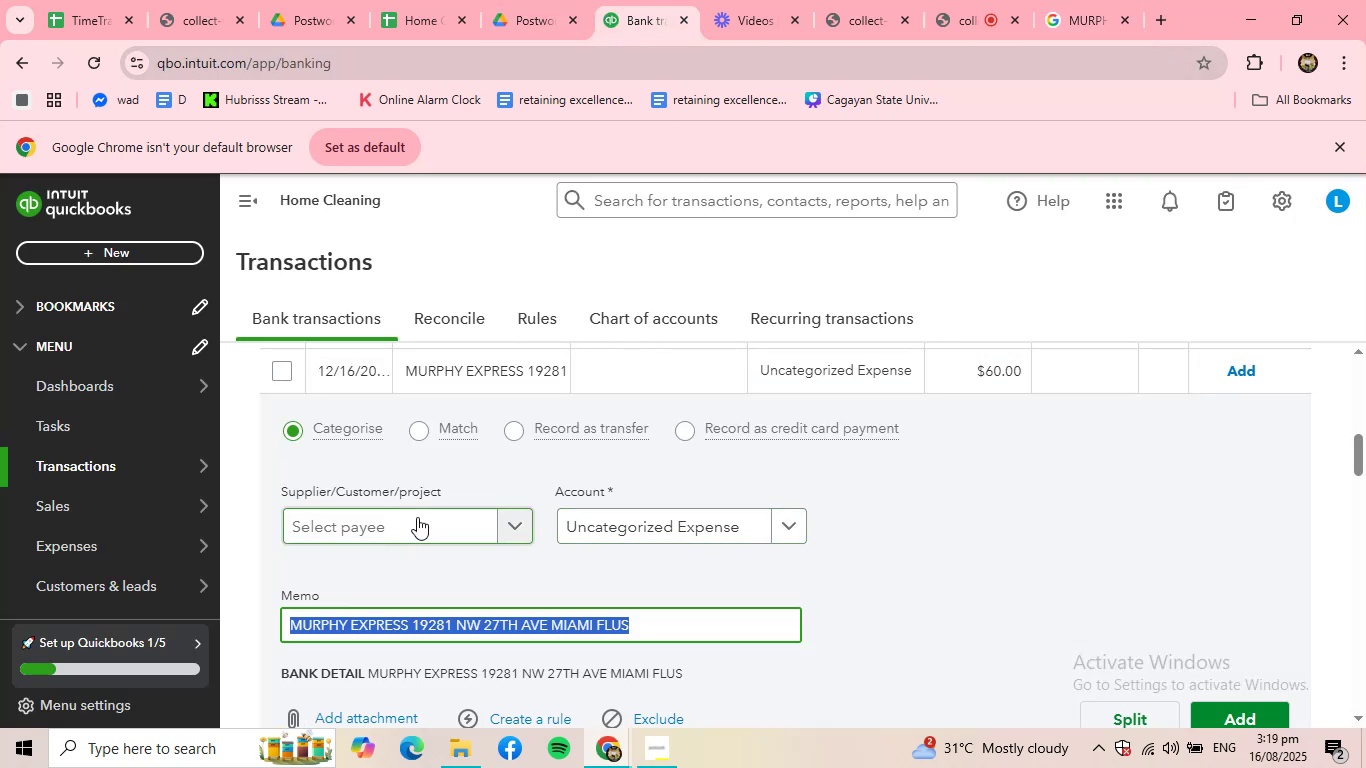 
left_click([510, 526])
 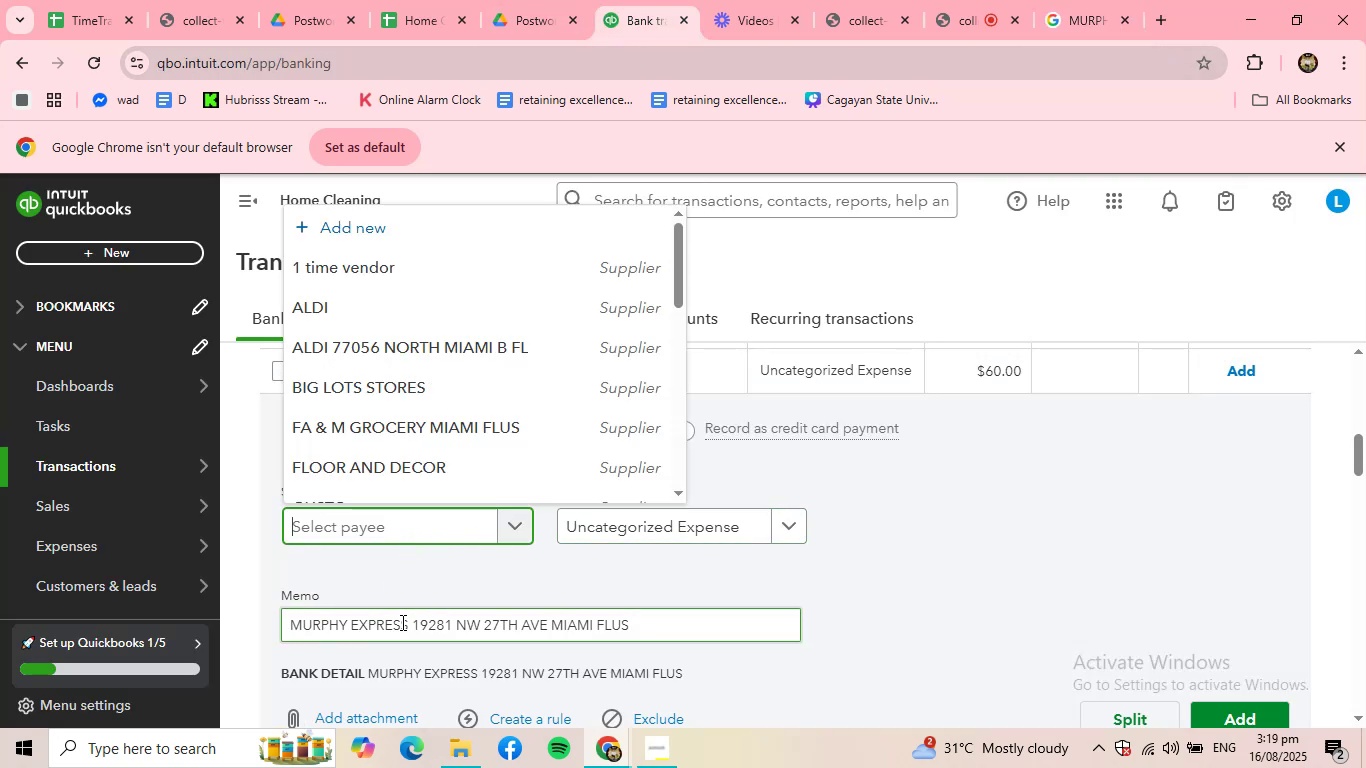 
left_click_drag(start_coordinate=[408, 625], to_coordinate=[280, 619])
 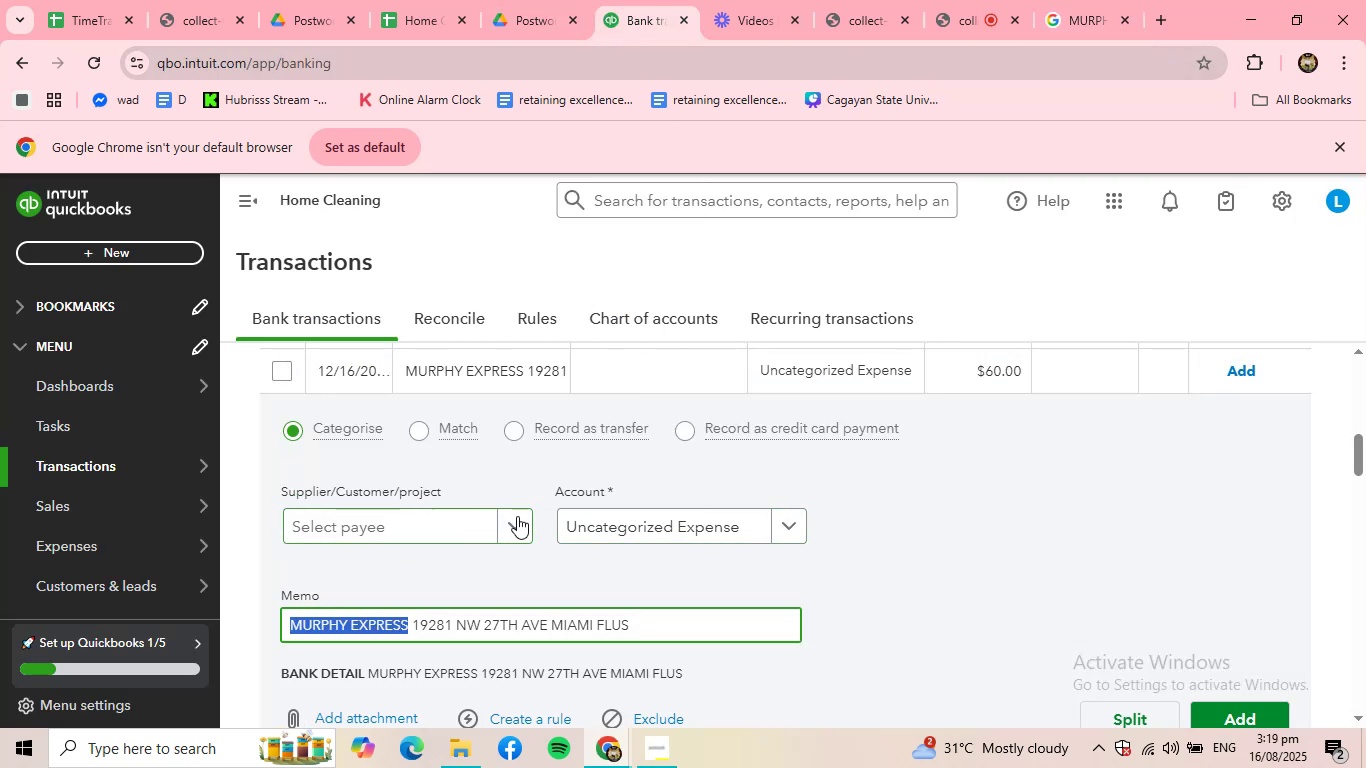 
key(Control+ControlLeft)
 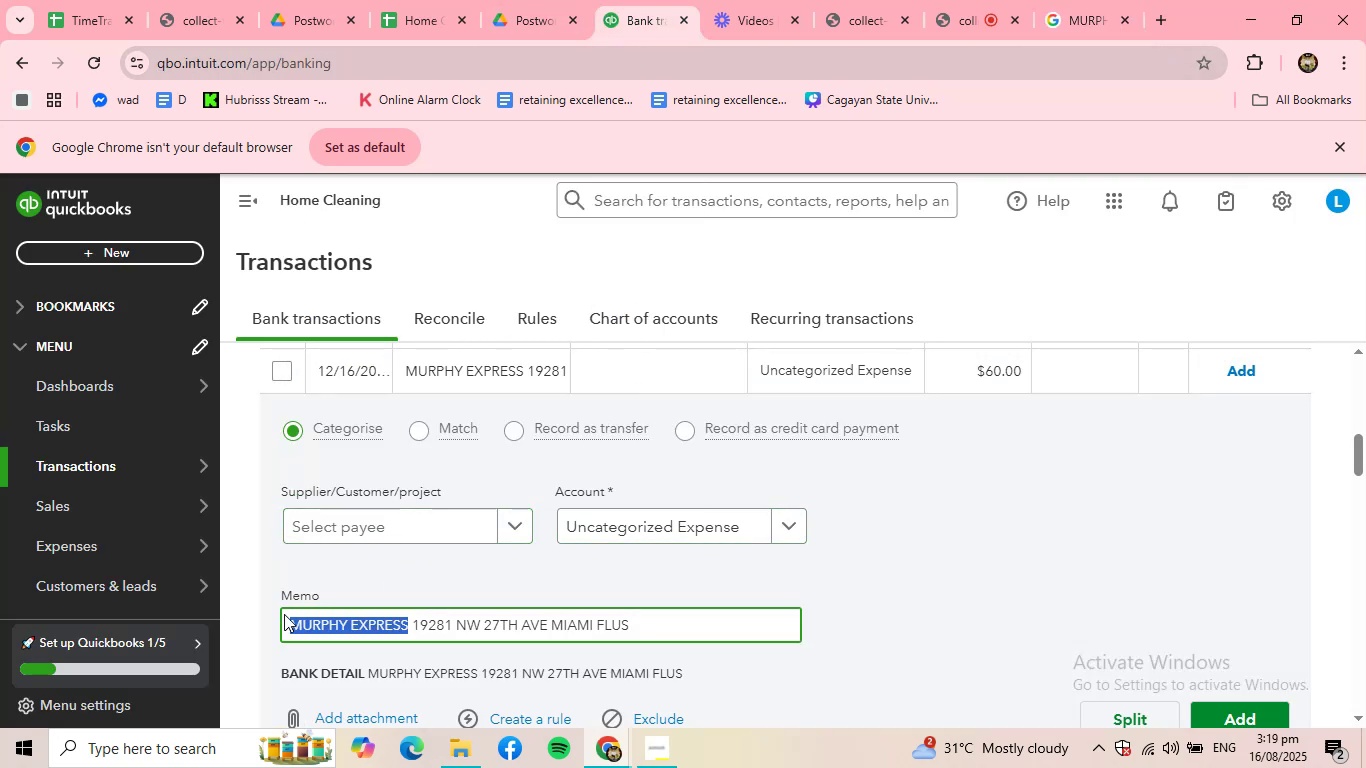 
key(Control+C)
 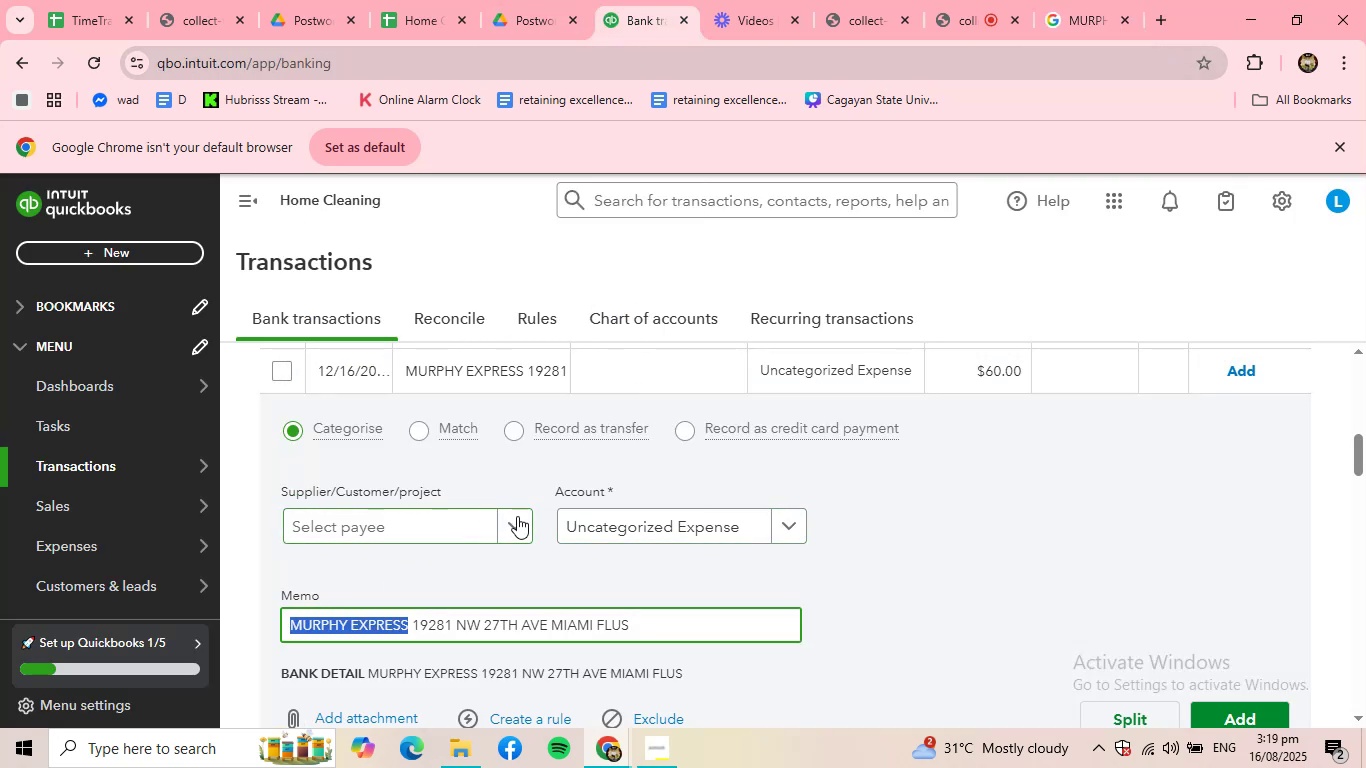 
left_click([517, 516])
 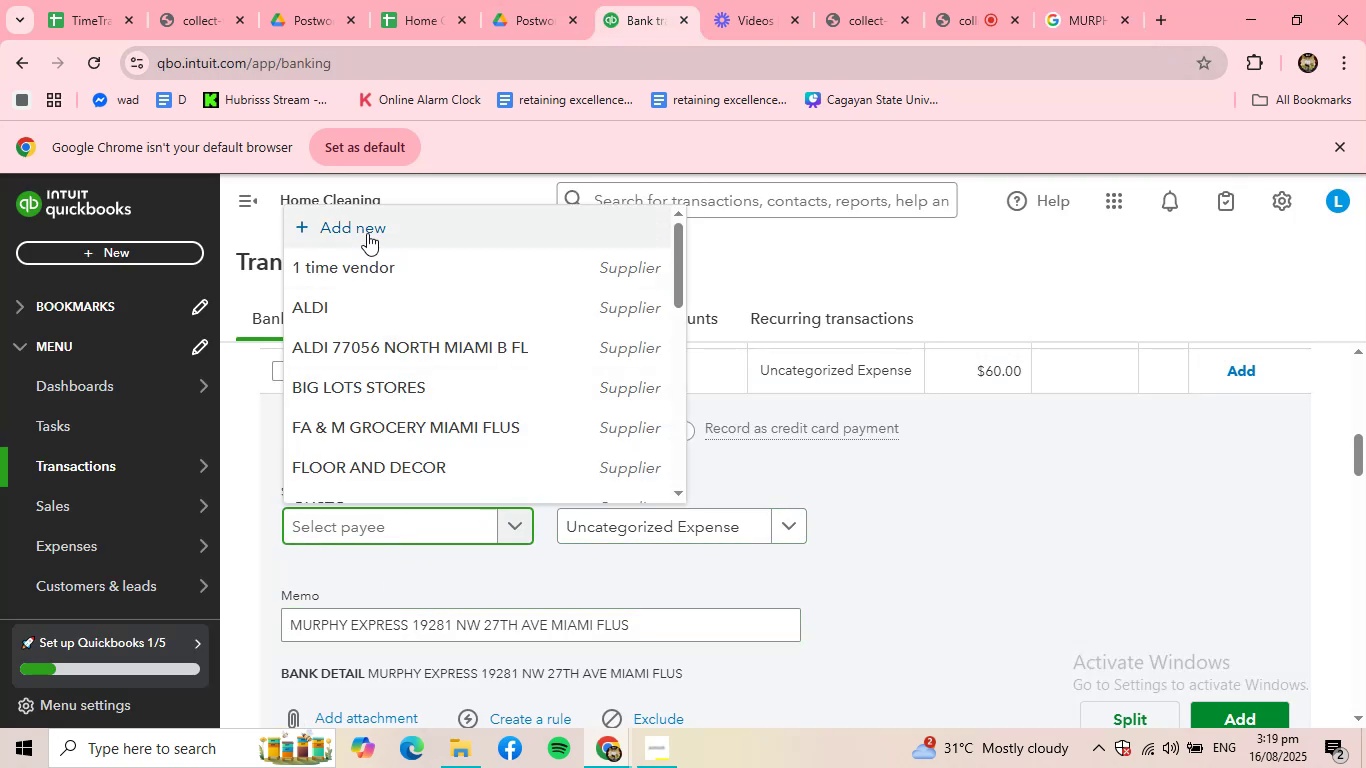 
left_click([367, 233])
 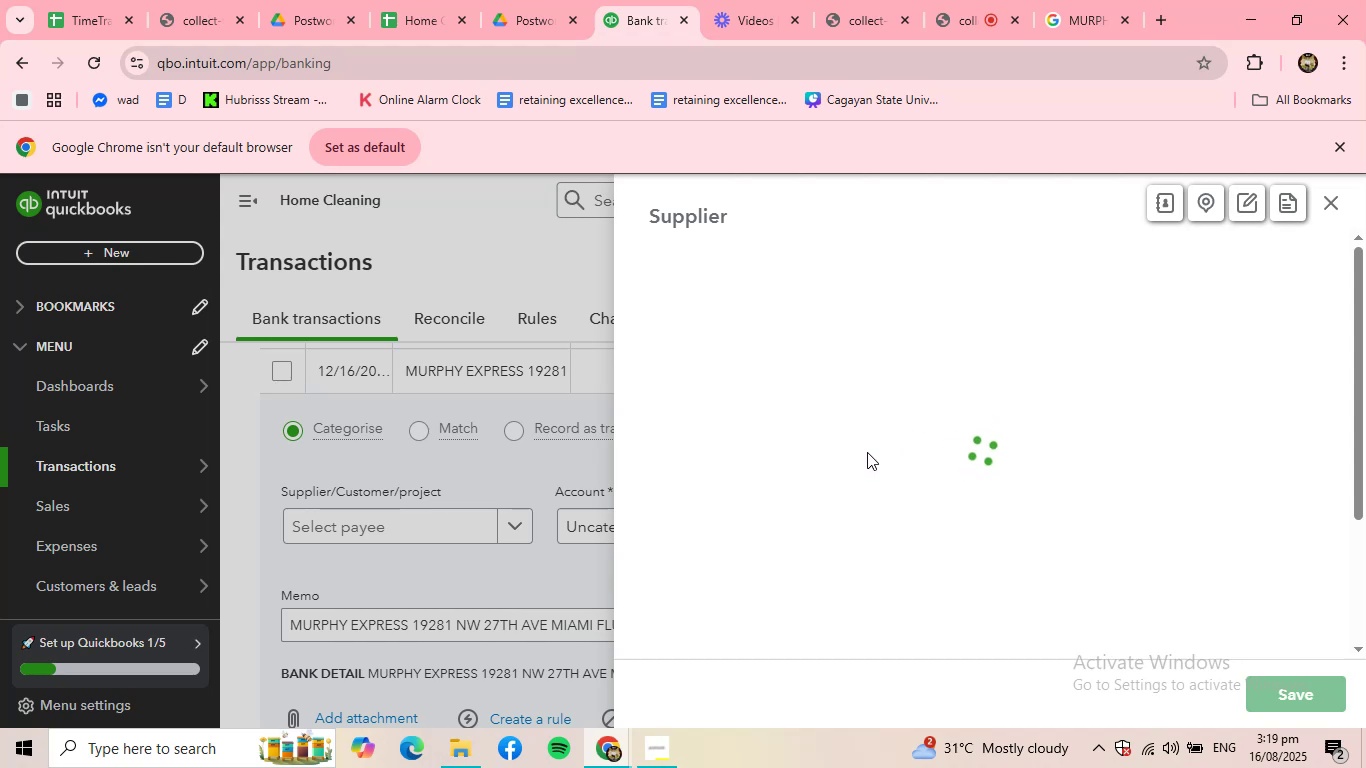 
wait(7.81)
 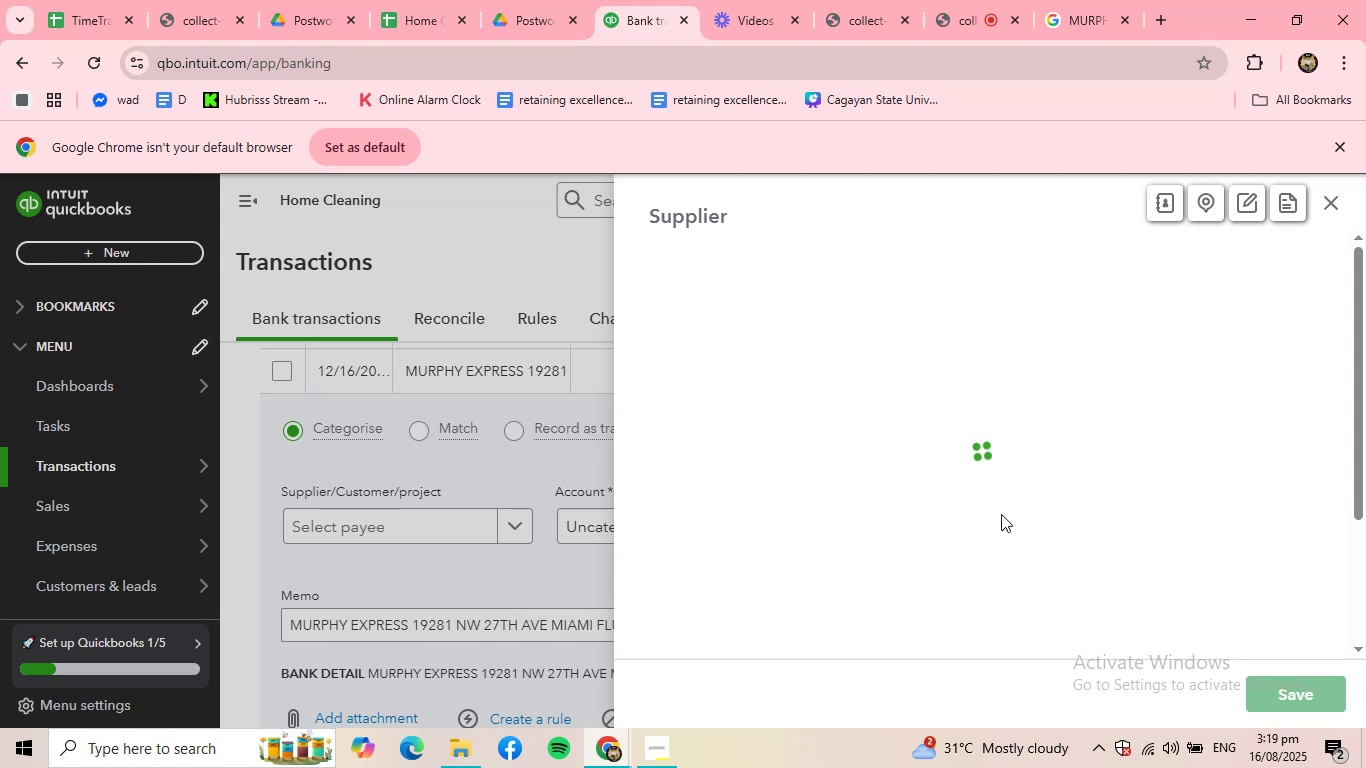 
key(Control+ControlLeft)
 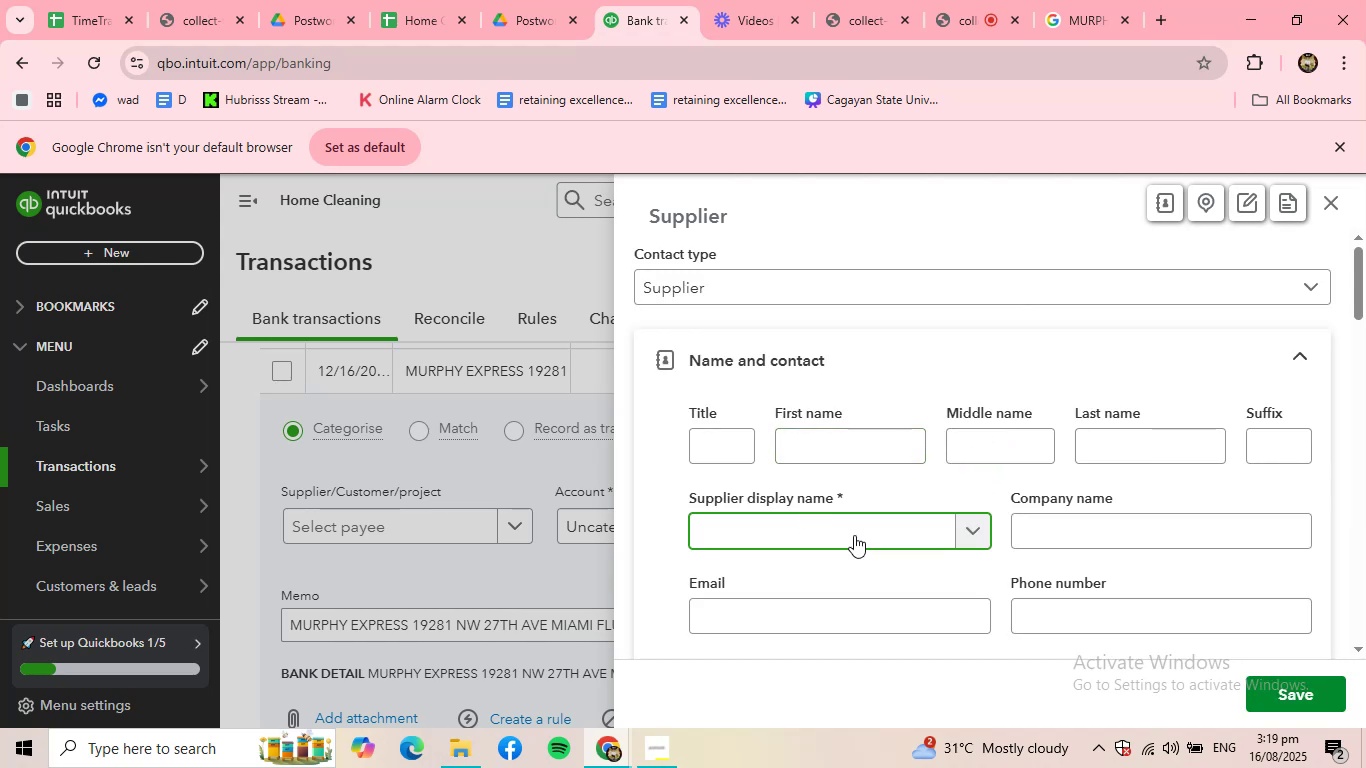 
key(Control+V)
 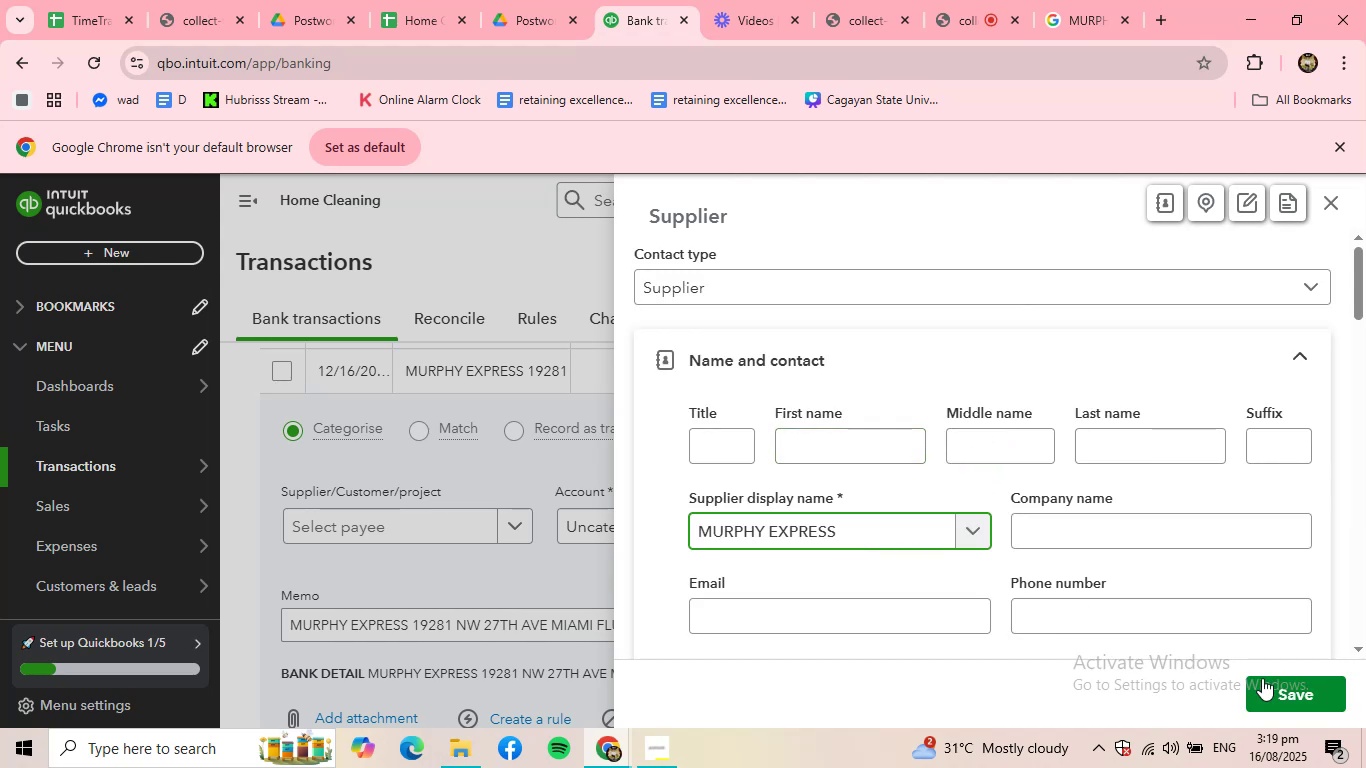 
left_click([1285, 689])
 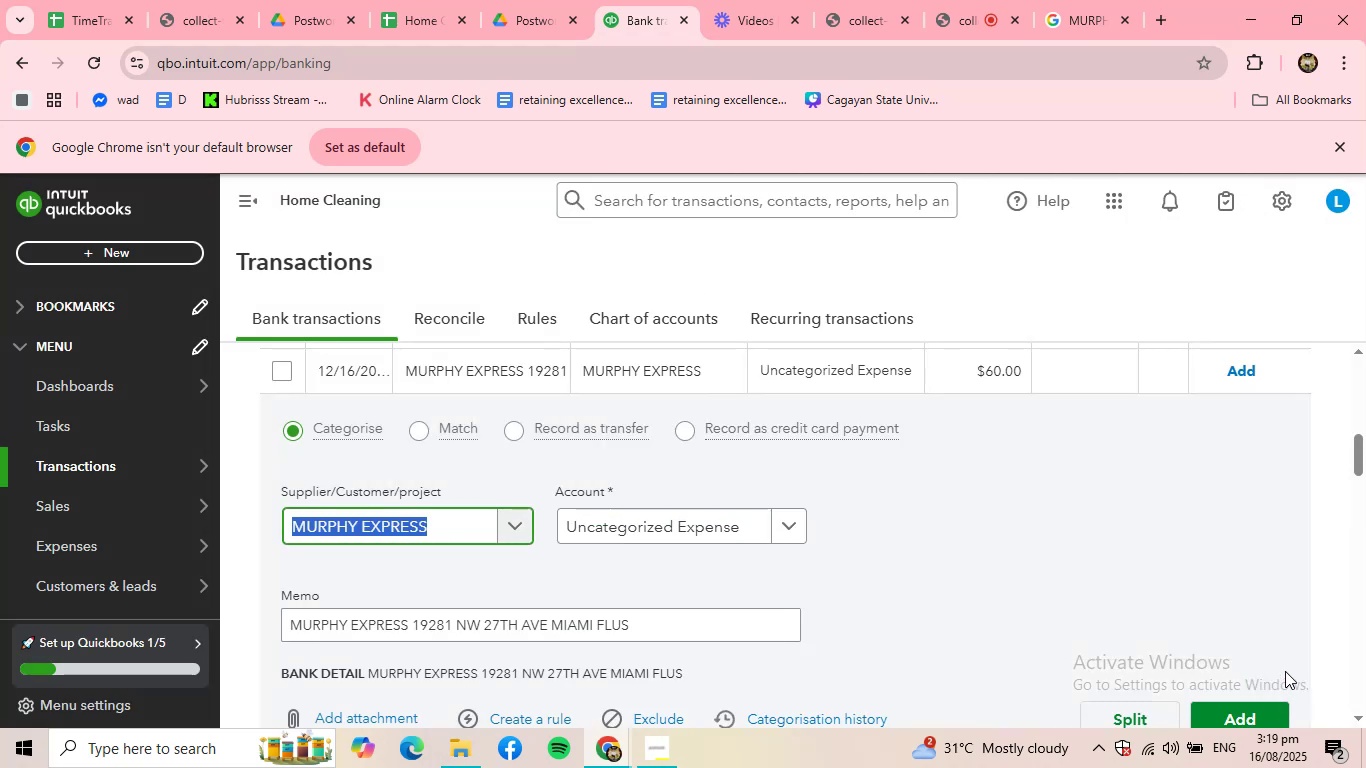 
scroll: coordinate [1003, 580], scroll_direction: down, amount: 1.0
 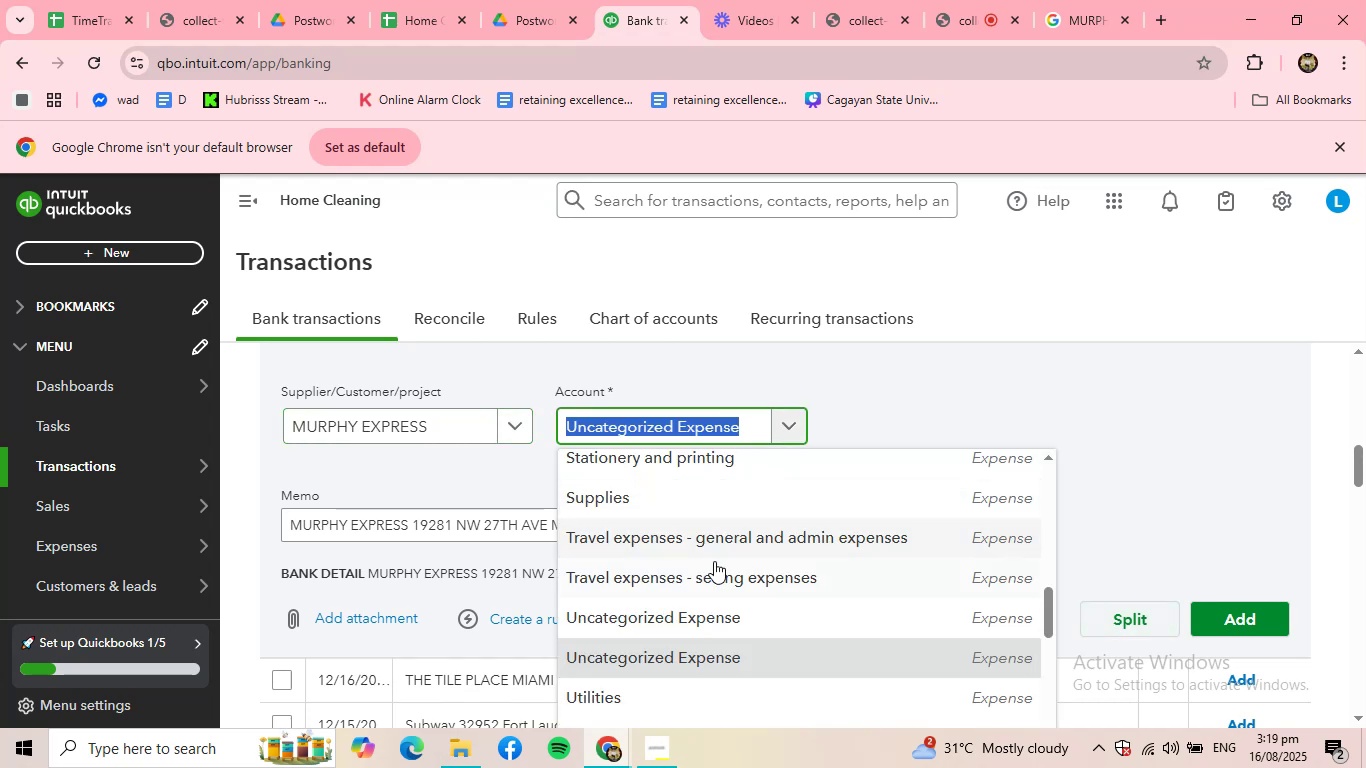 
left_click([723, 540])
 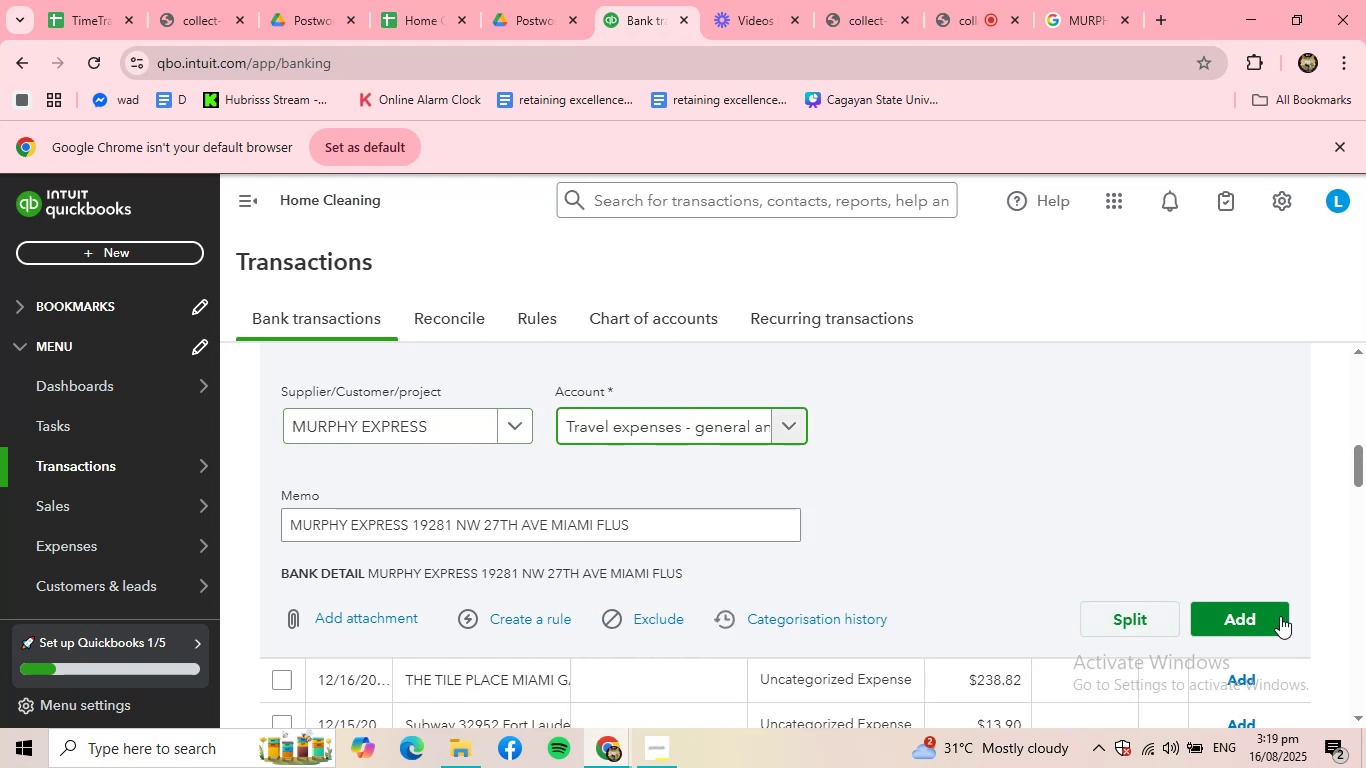 
left_click([1272, 616])
 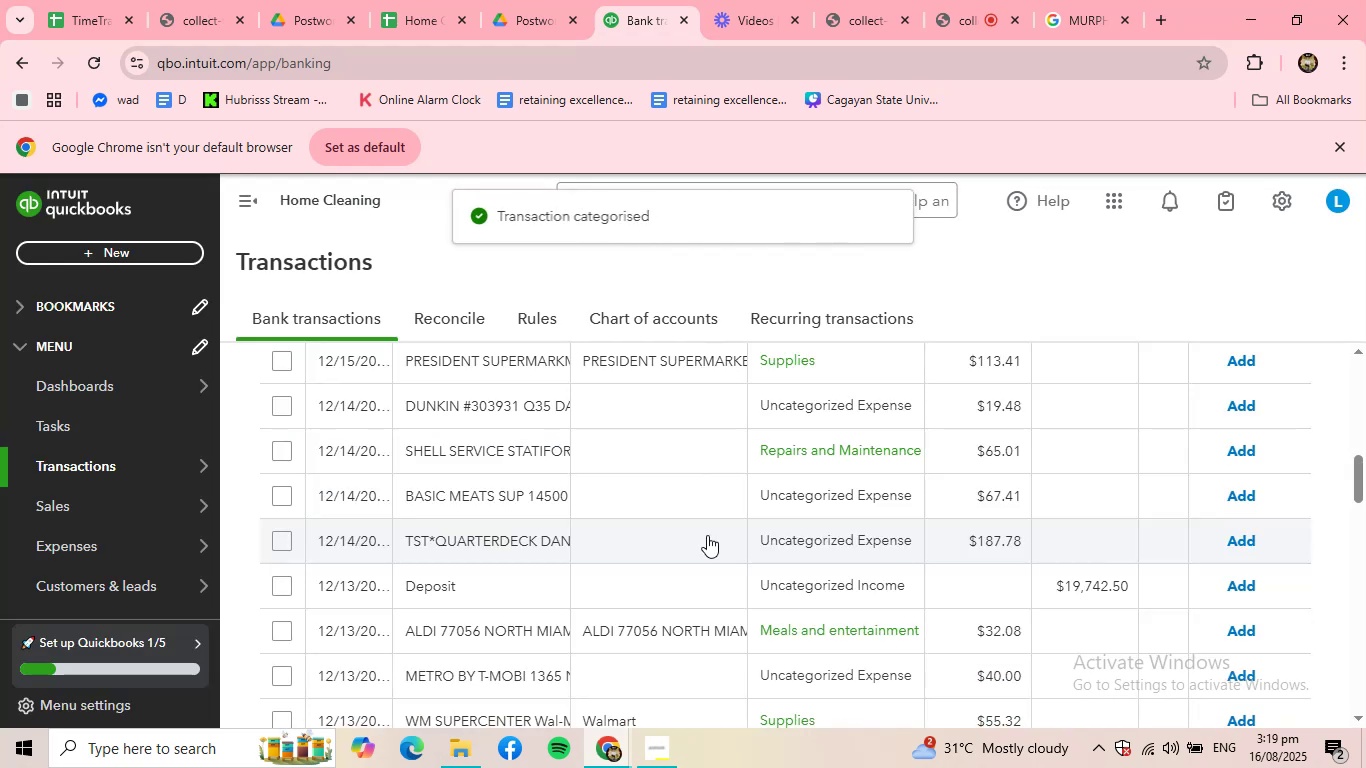 
scroll: coordinate [594, 577], scroll_direction: up, amount: 5.0
 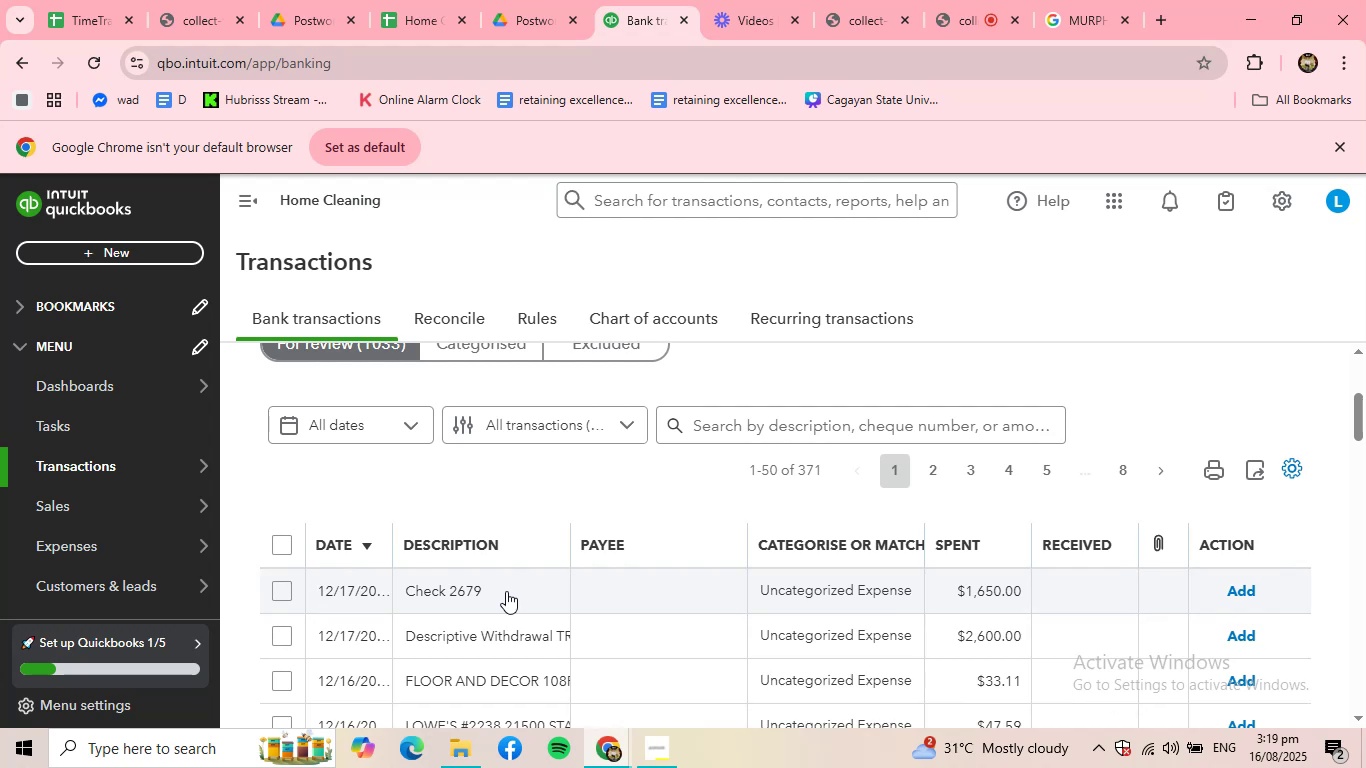 
left_click([506, 591])
 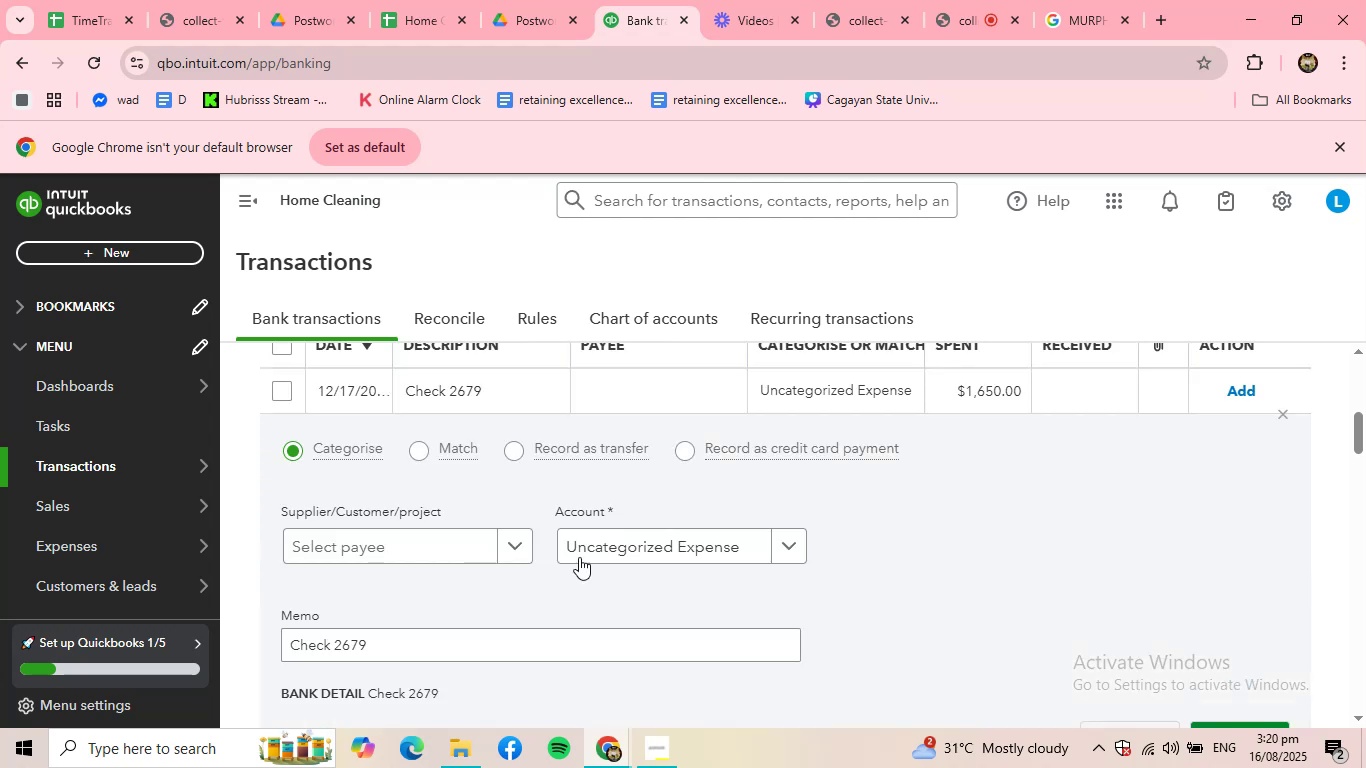 
scroll: coordinate [600, 530], scroll_direction: up, amount: 1.0
 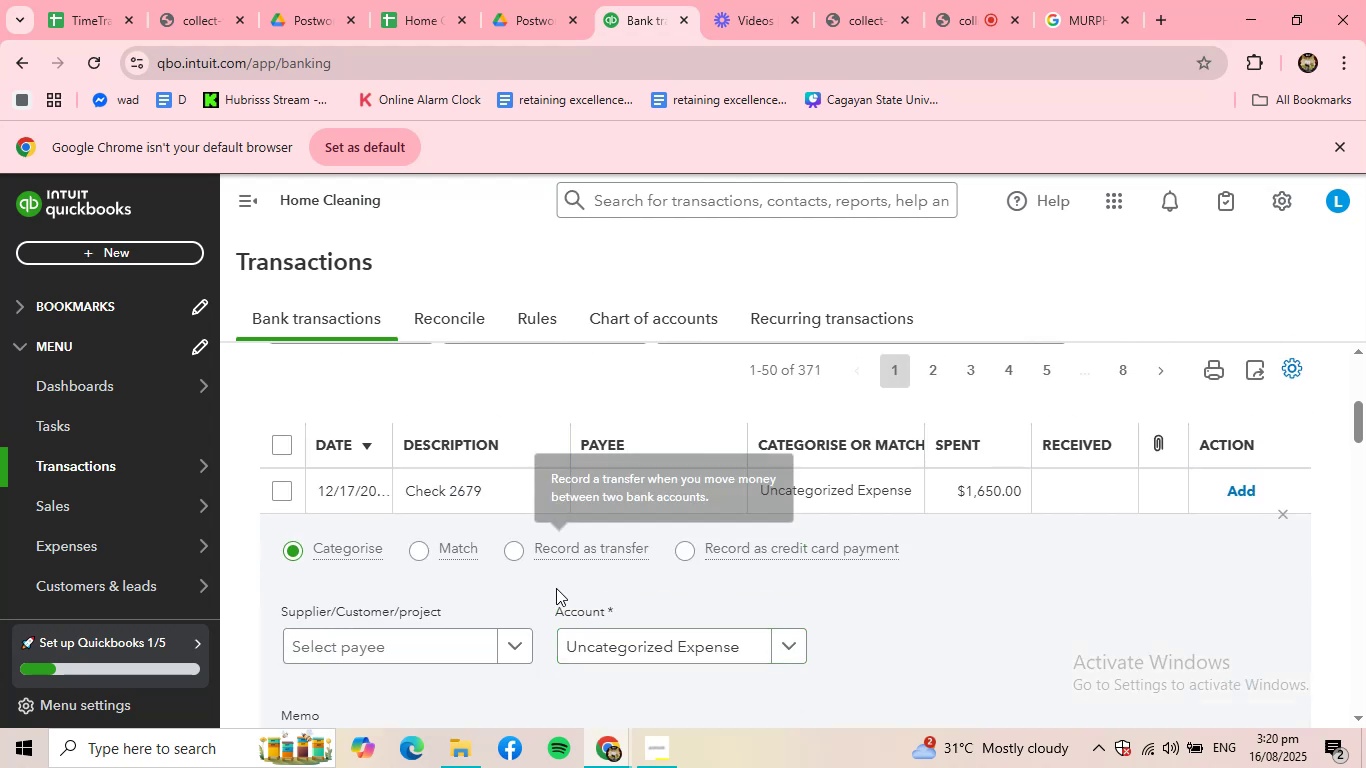 
scroll: coordinate [467, 648], scroll_direction: down, amount: 4.0
 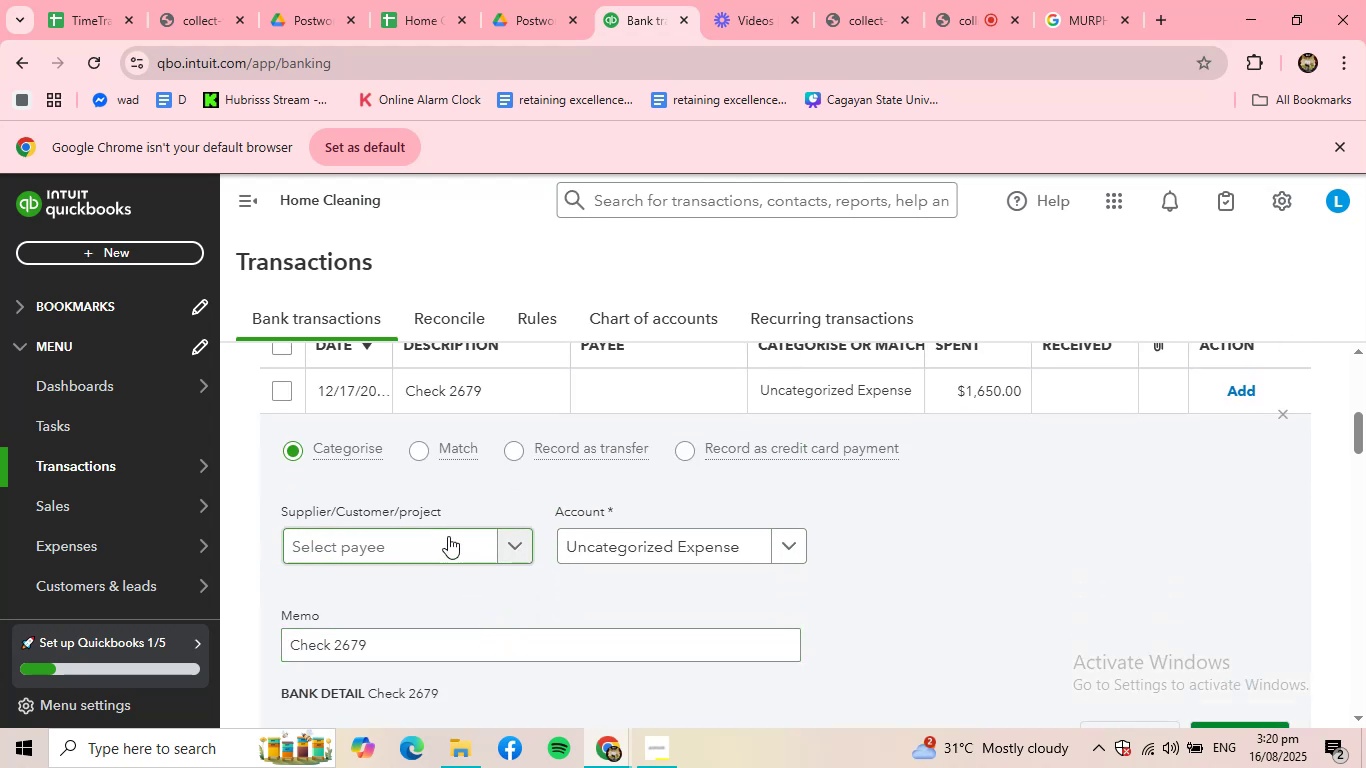 
left_click([434, 536])
 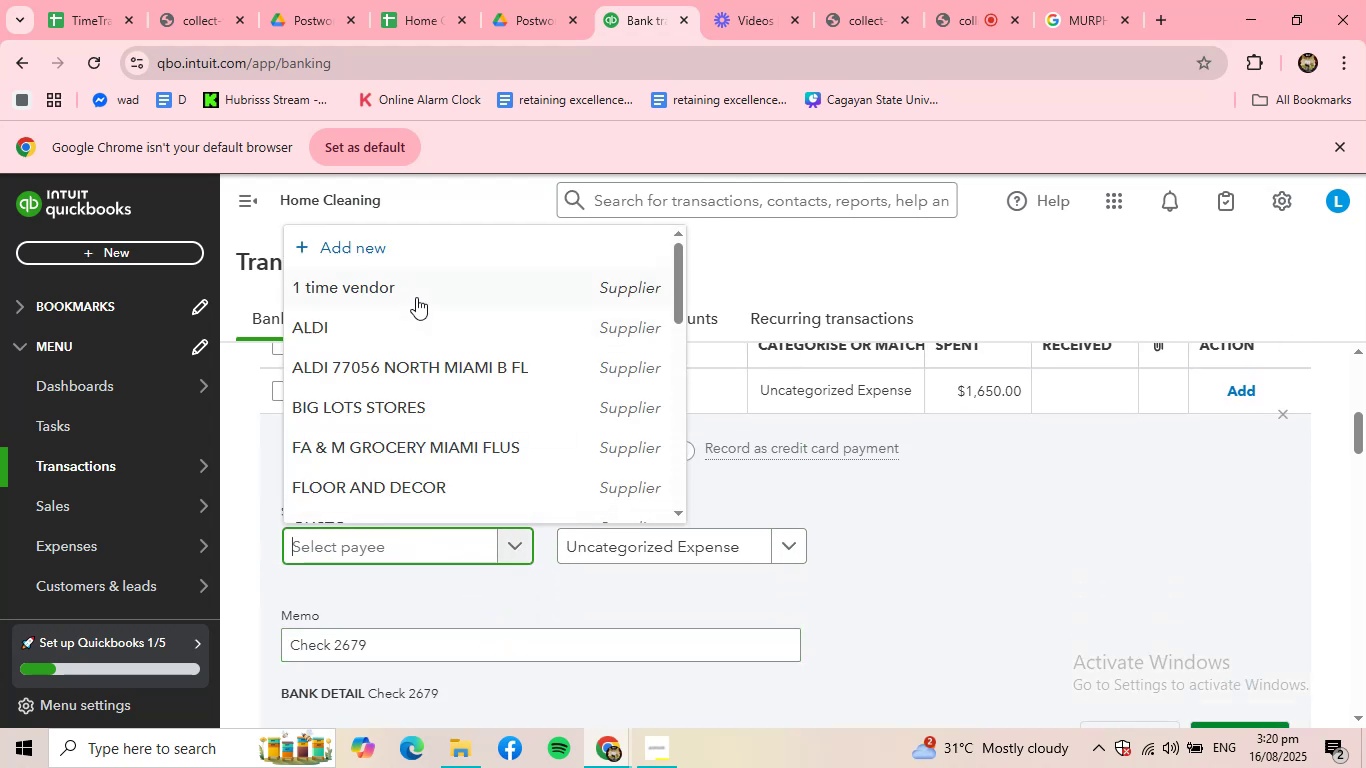 
left_click([415, 295])
 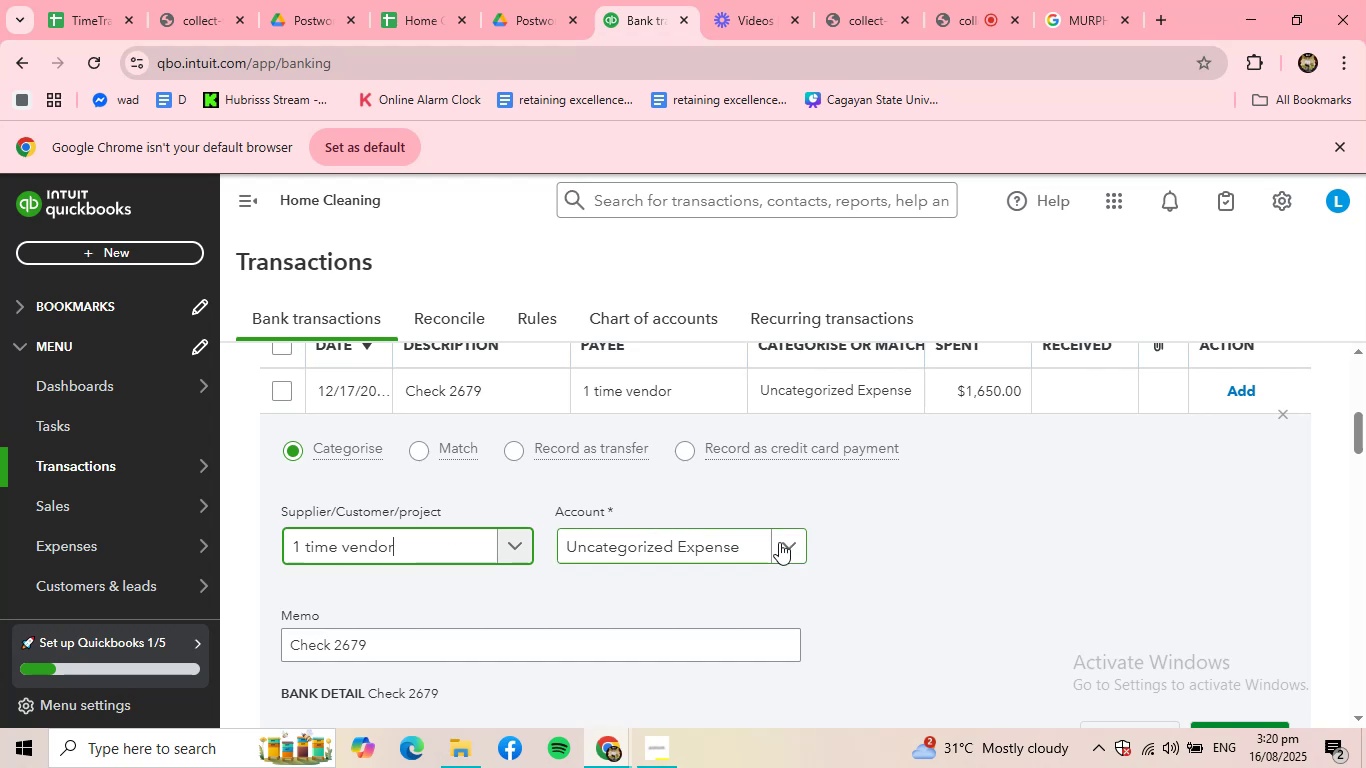 
wait(5.03)
 